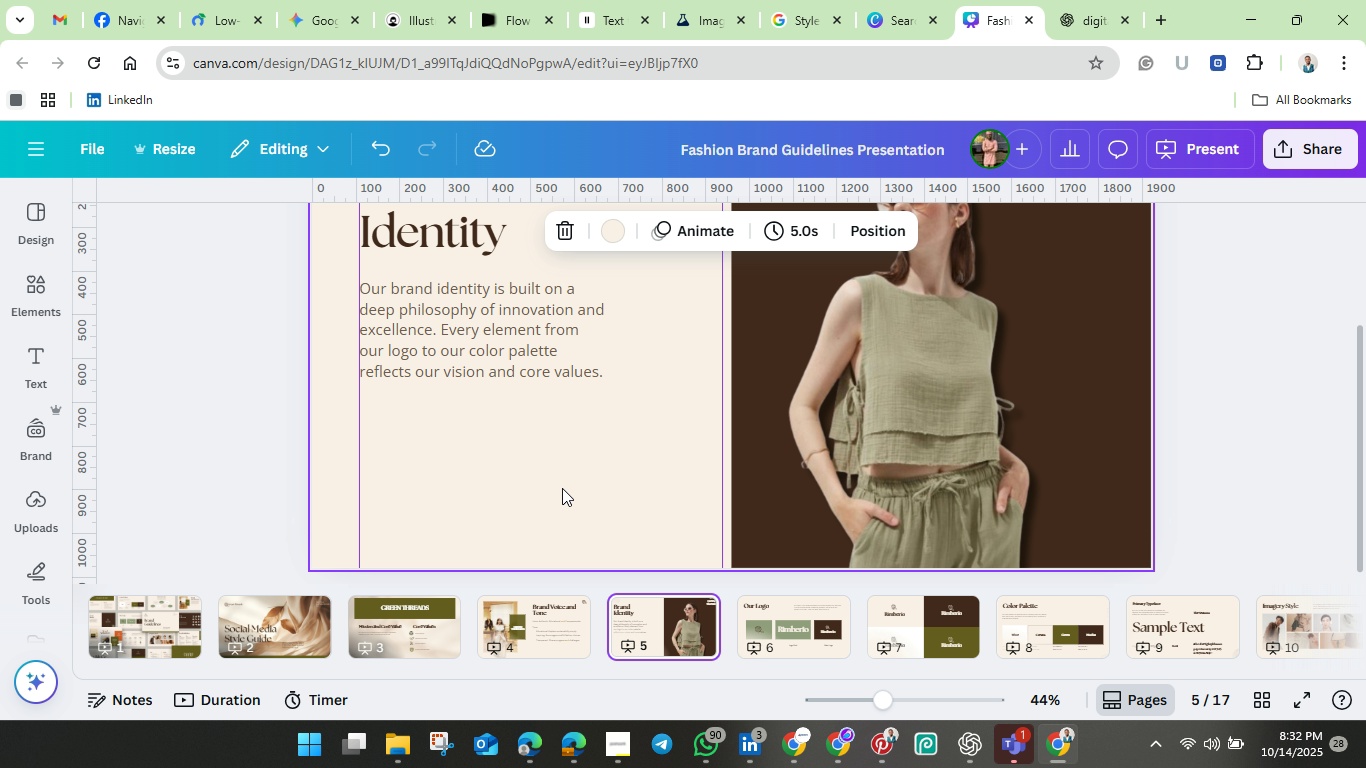 
left_click([562, 488])
 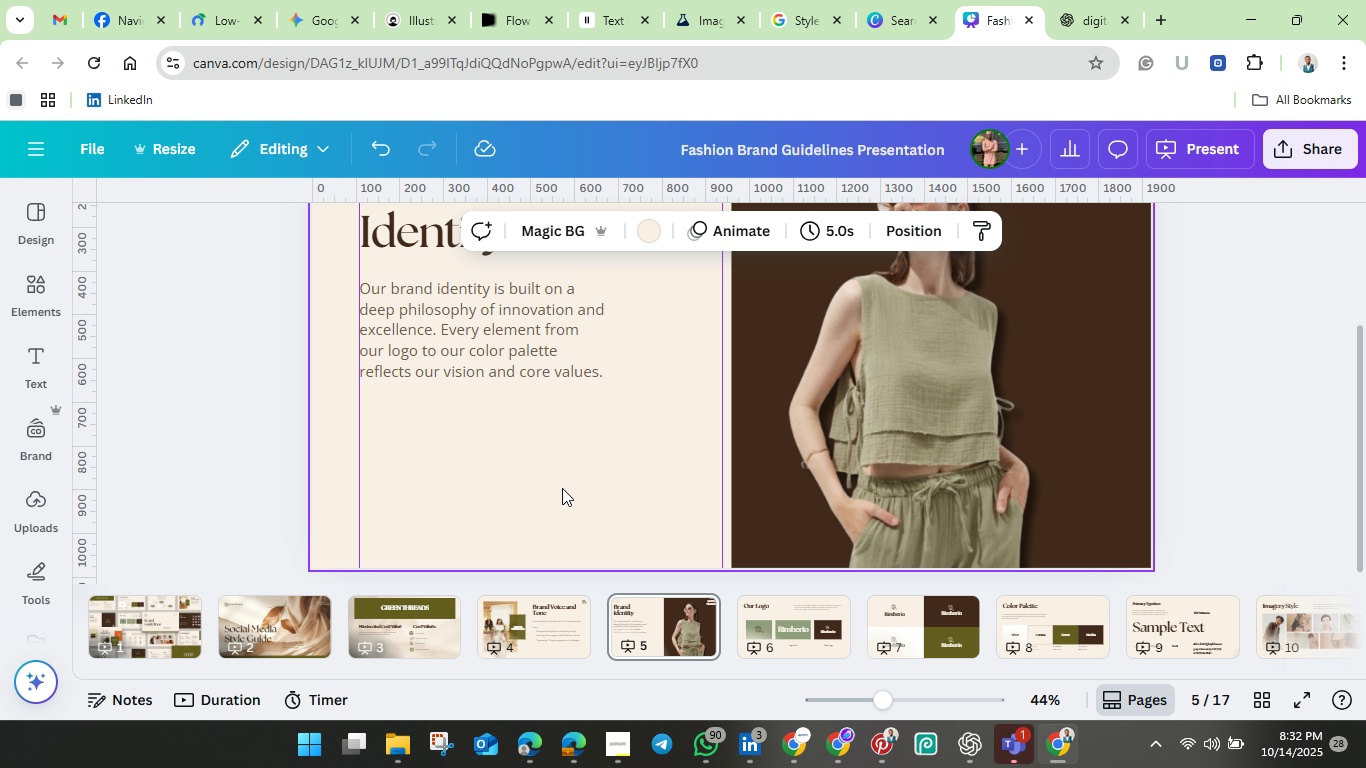 
key(Control+V)
 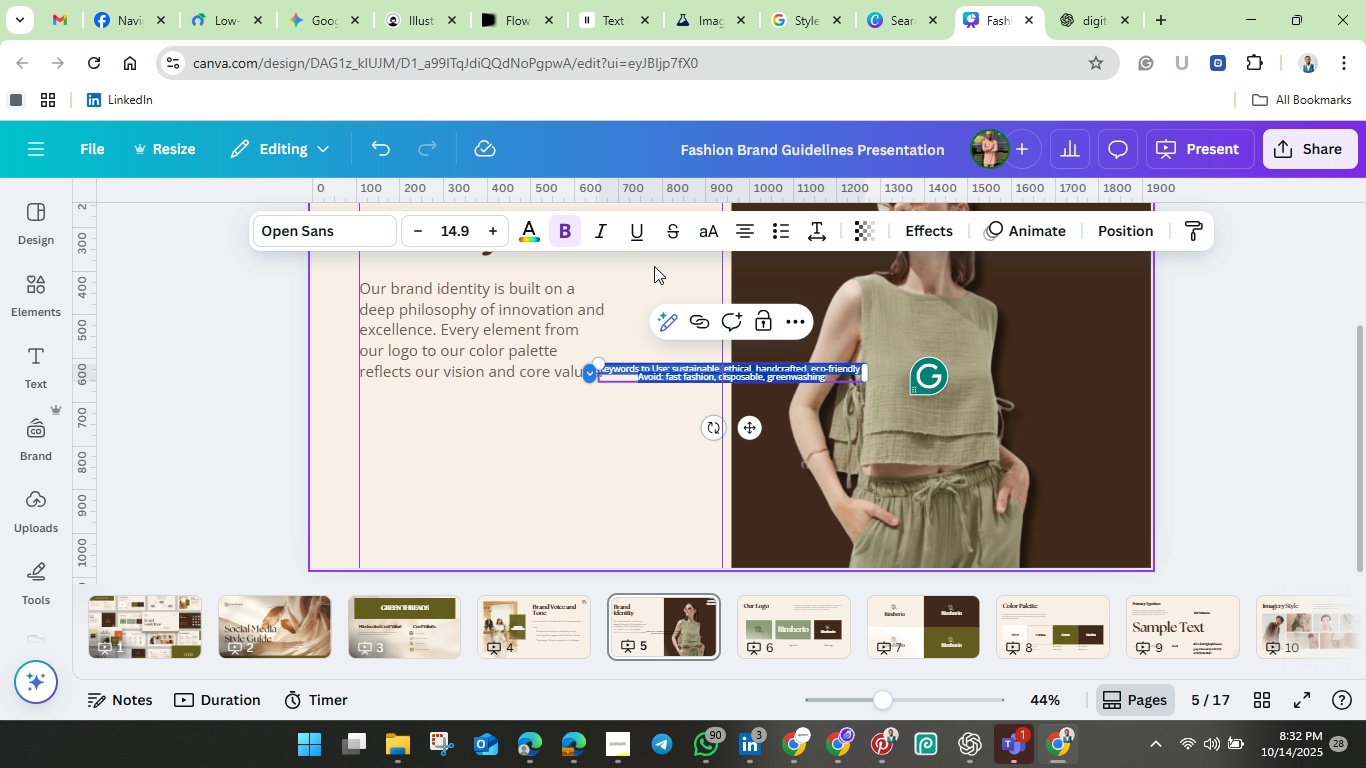 
left_click([744, 232])
 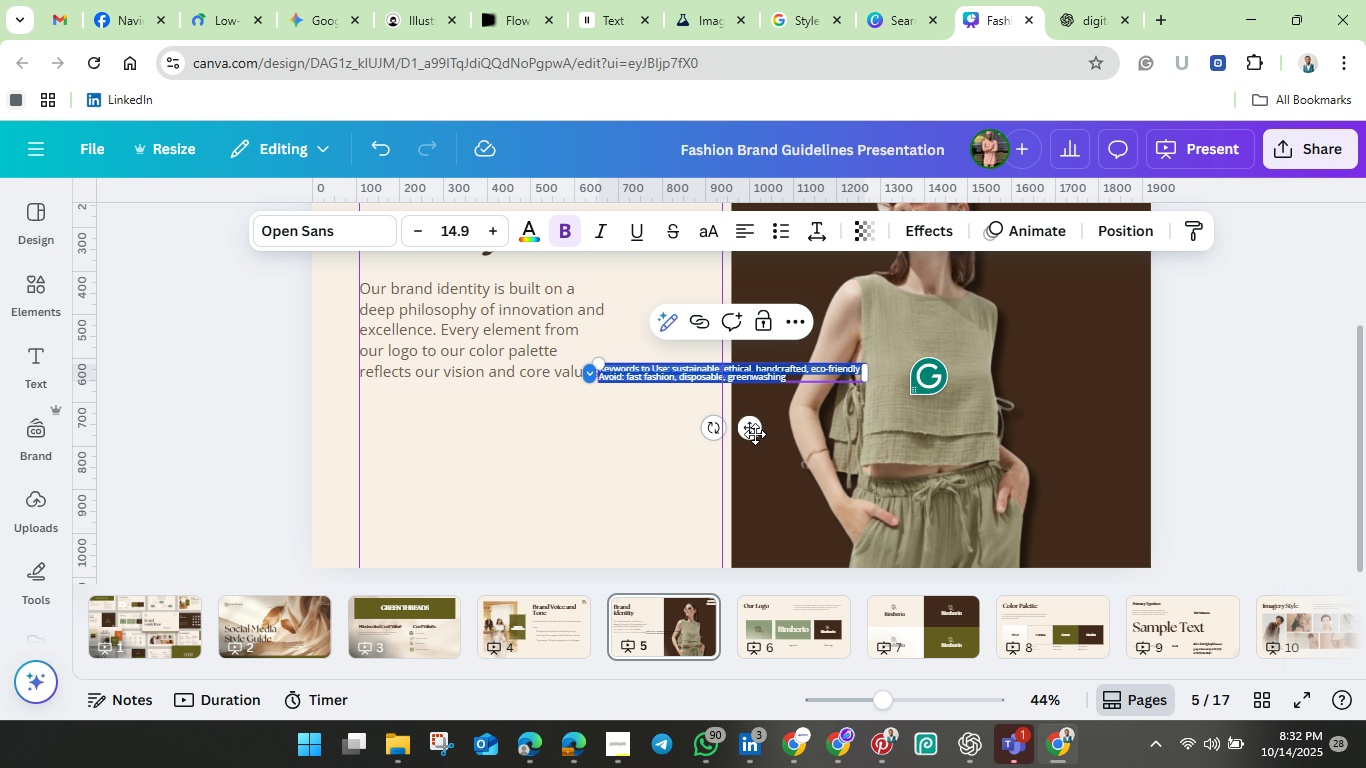 
left_click_drag(start_coordinate=[750, 430], to_coordinate=[515, 506])
 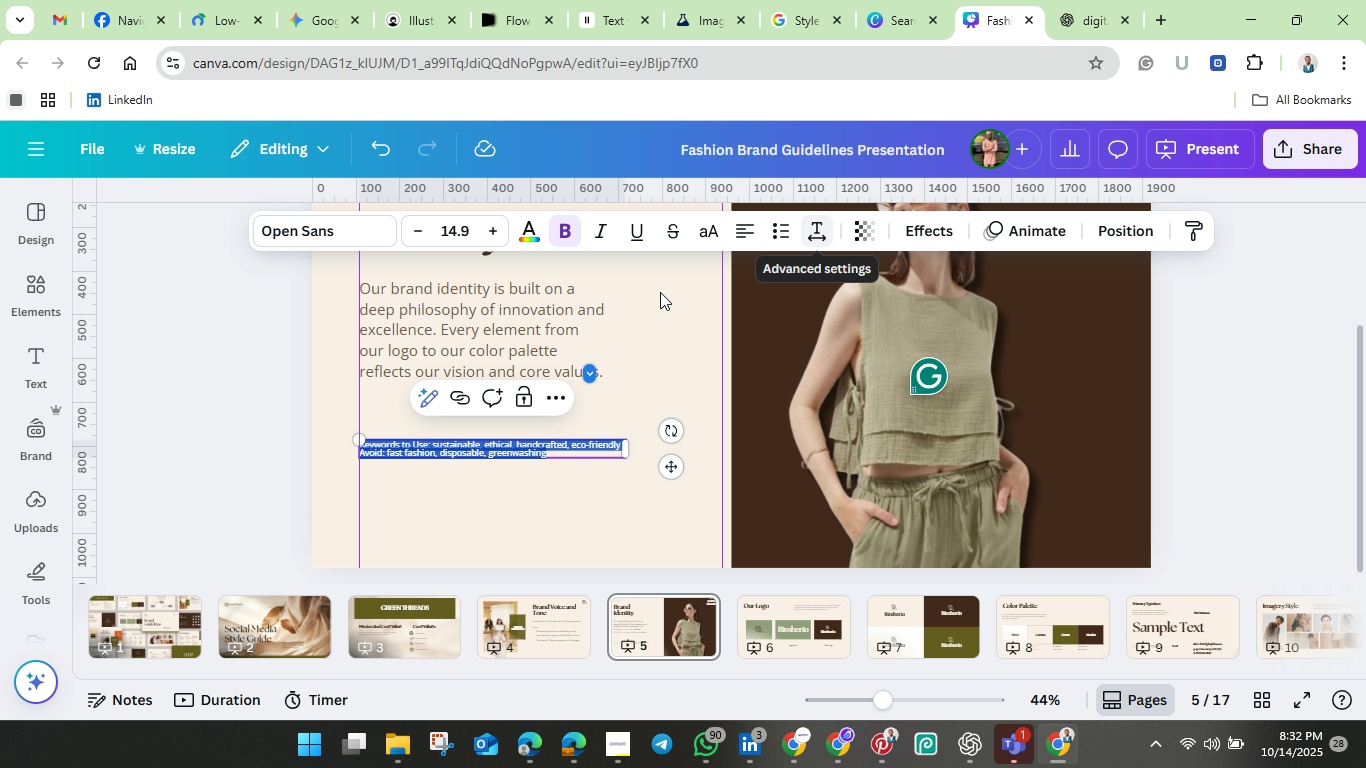 
left_click([420, 352])
 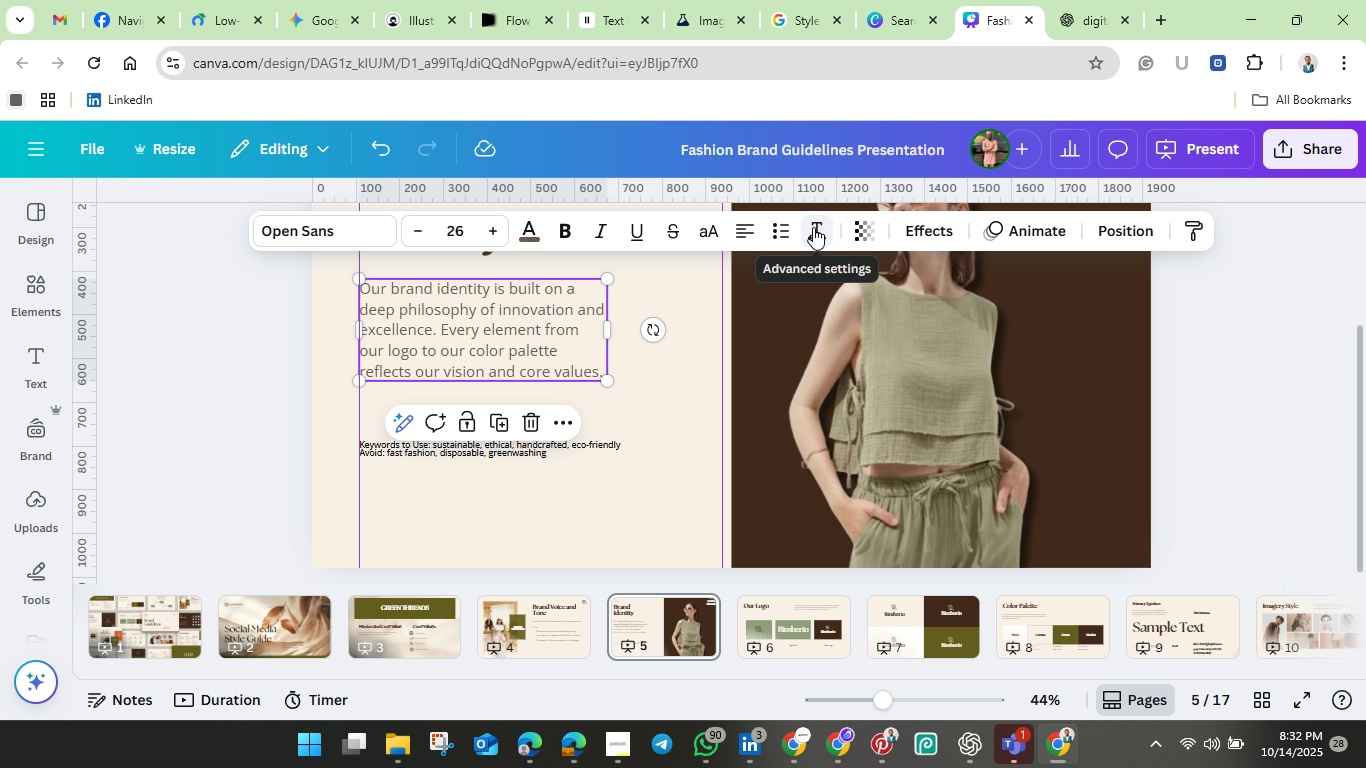 
left_click([813, 227])
 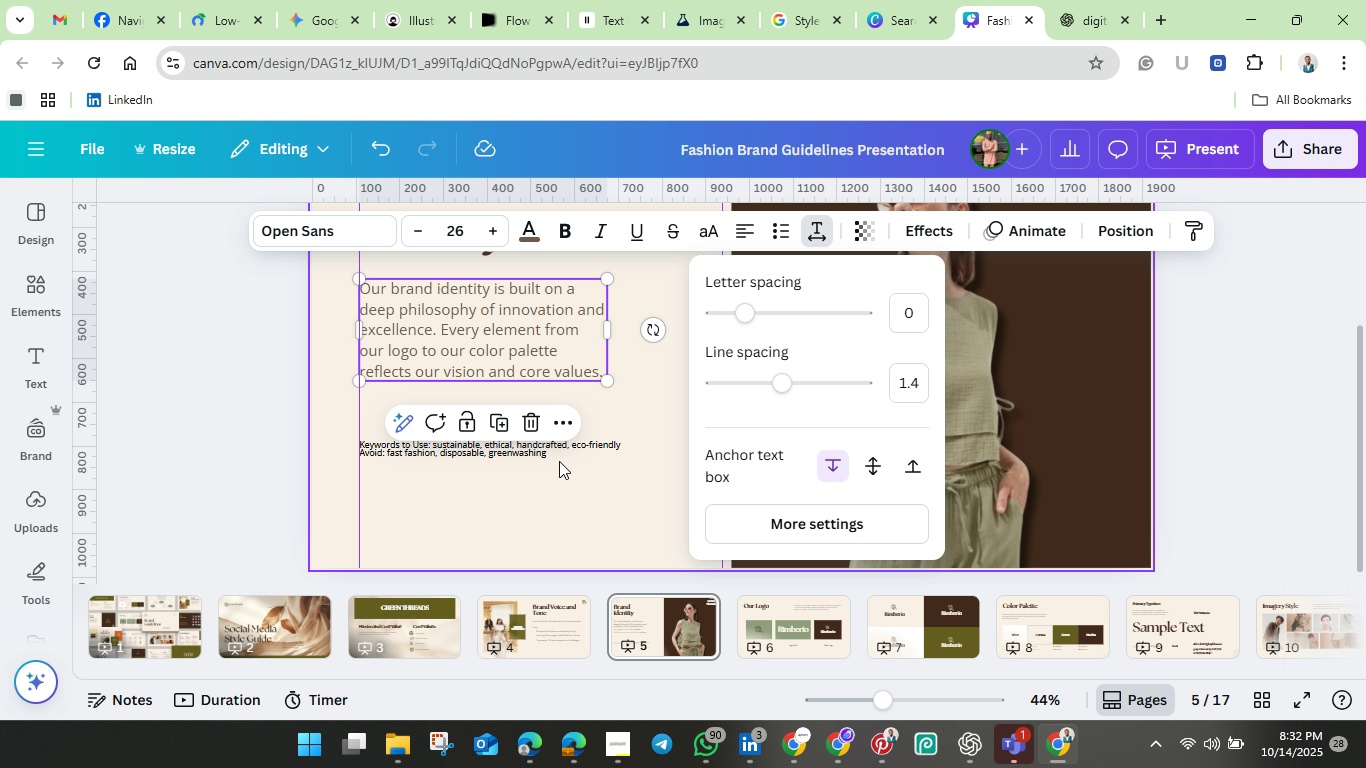 
left_click([512, 447])
 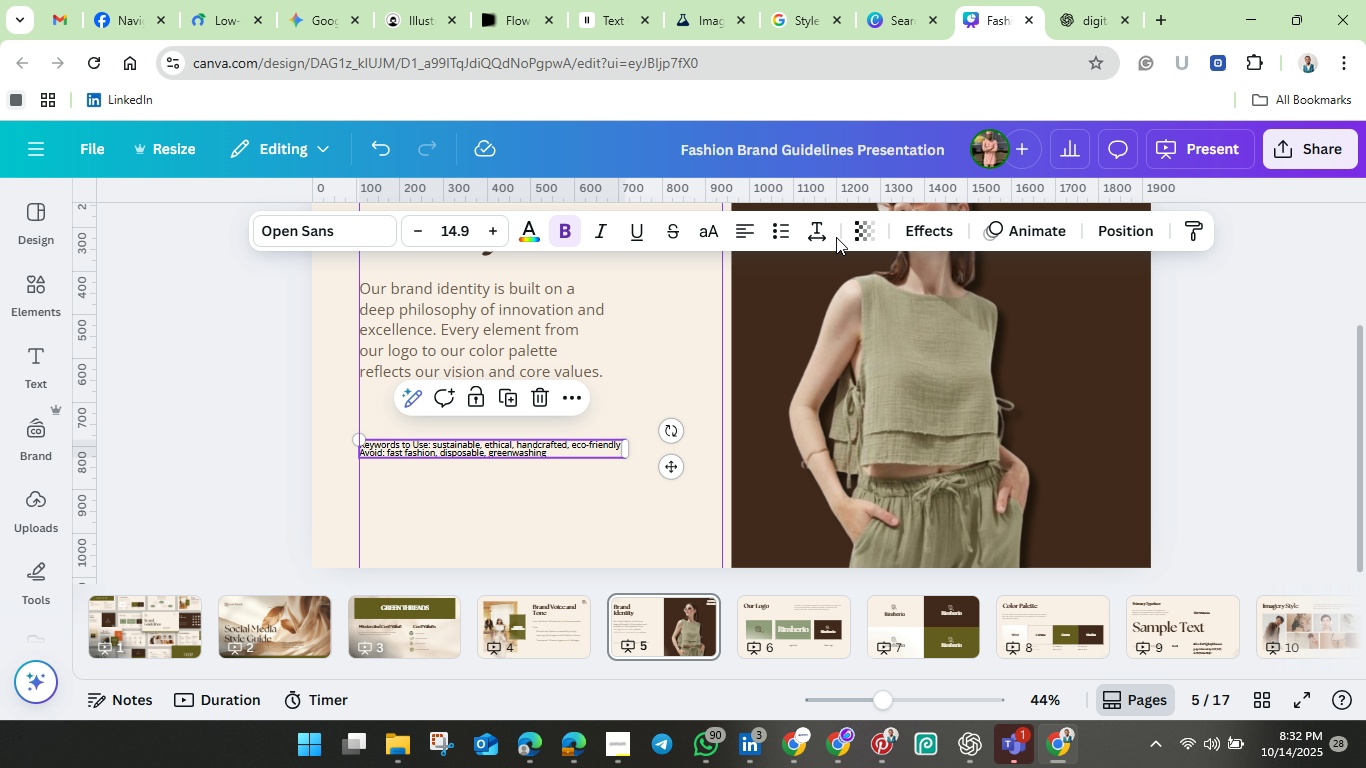 
left_click([823, 229])
 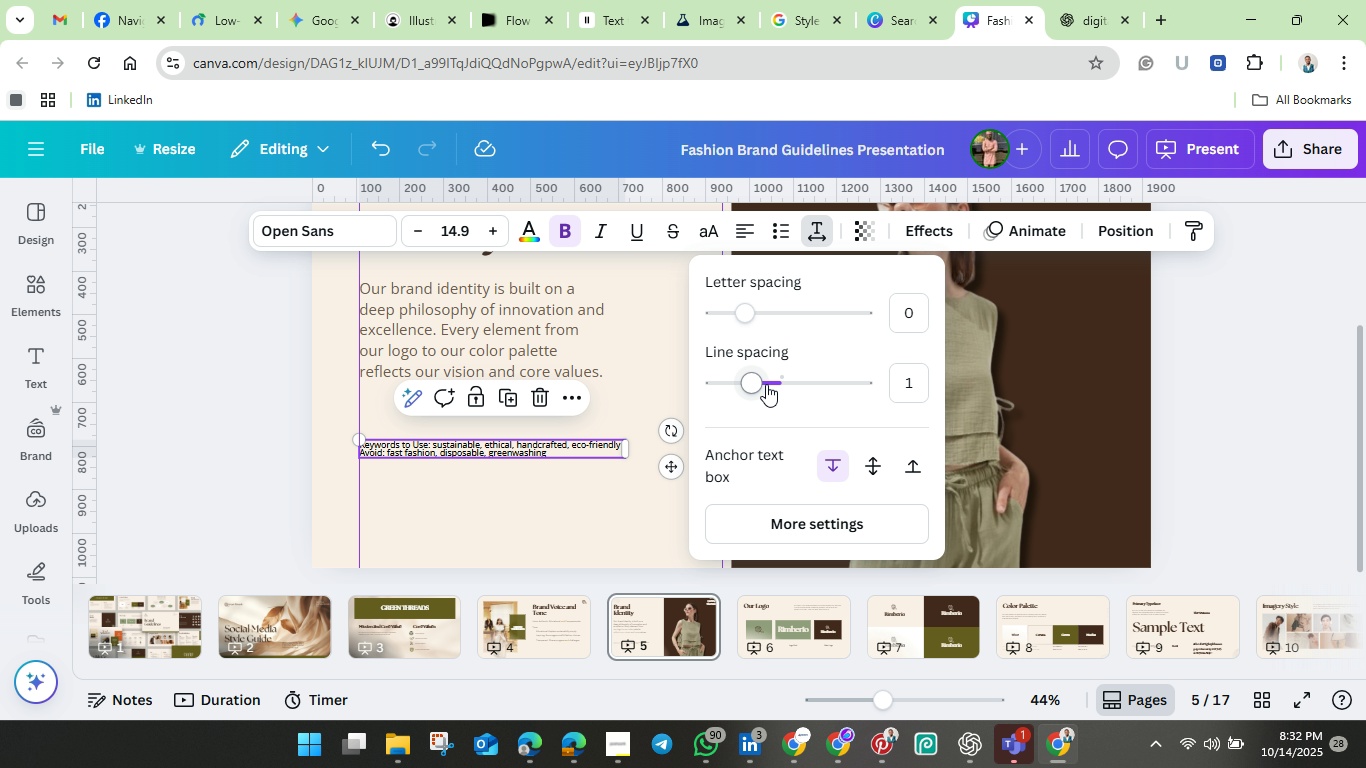 
left_click_drag(start_coordinate=[755, 384], to_coordinate=[783, 398])
 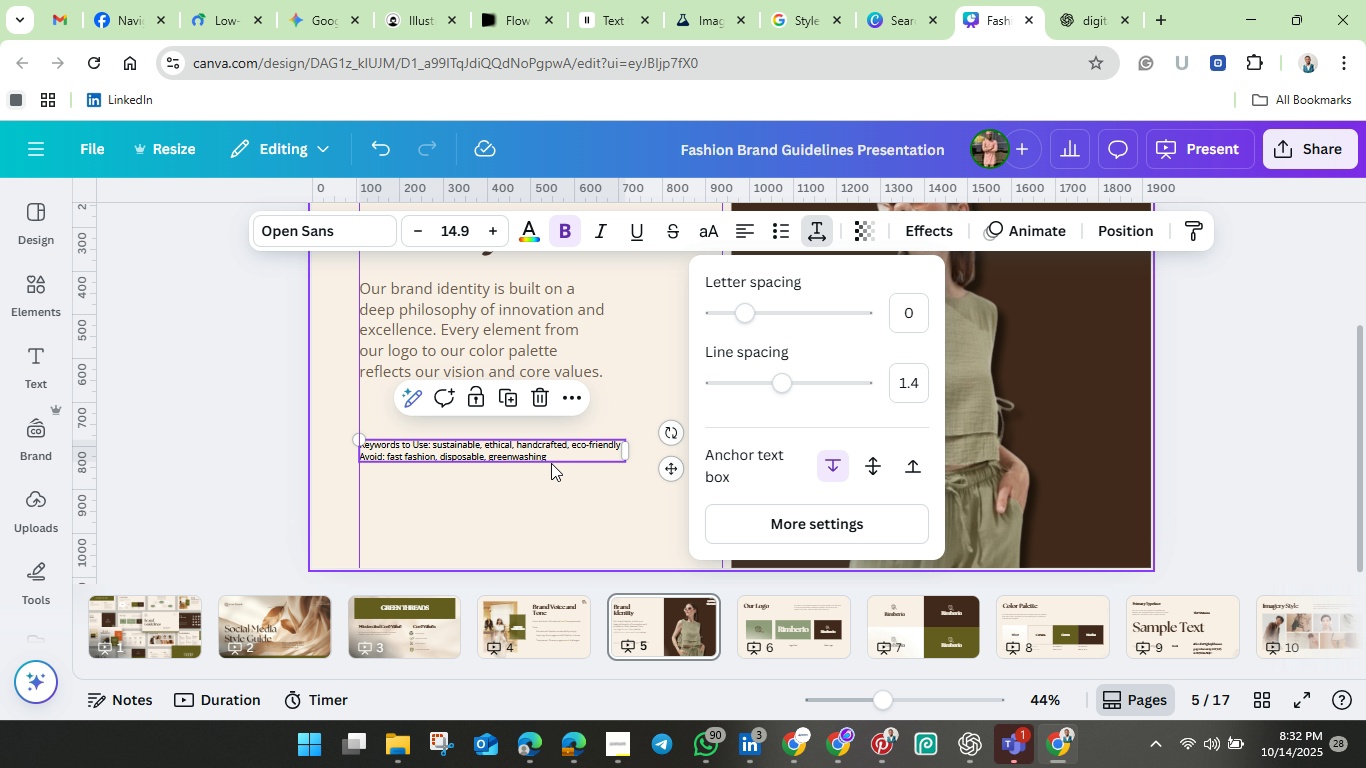 
left_click([551, 479])
 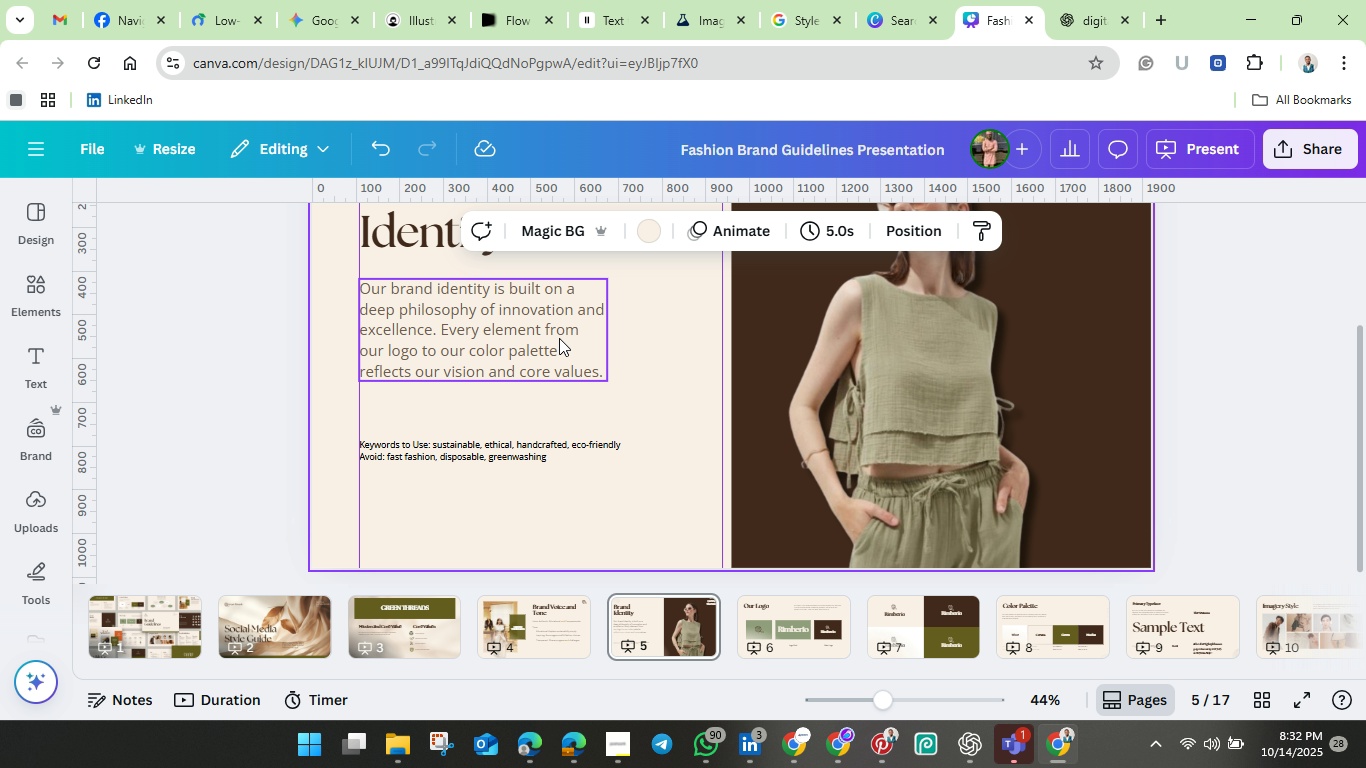 
left_click([559, 338])
 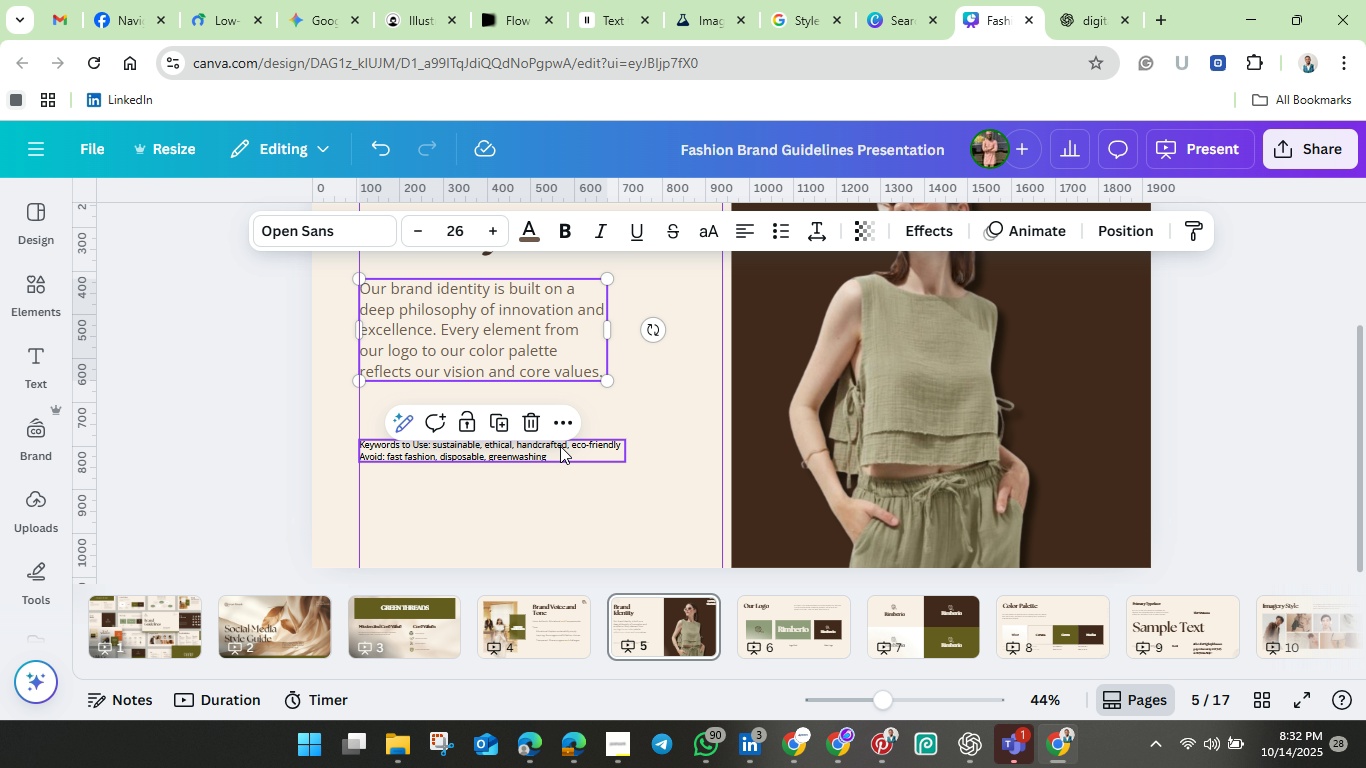 
left_click([562, 448])
 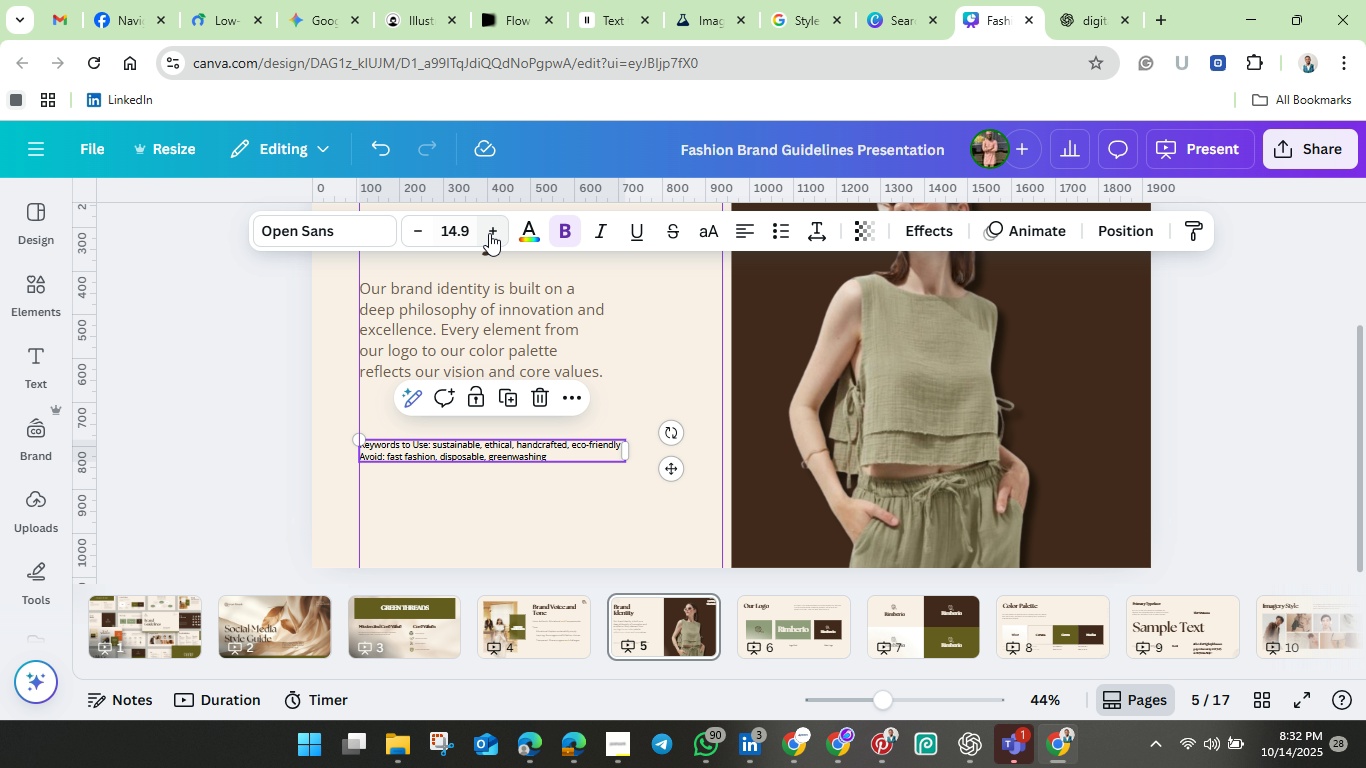 
double_click([491, 233])
 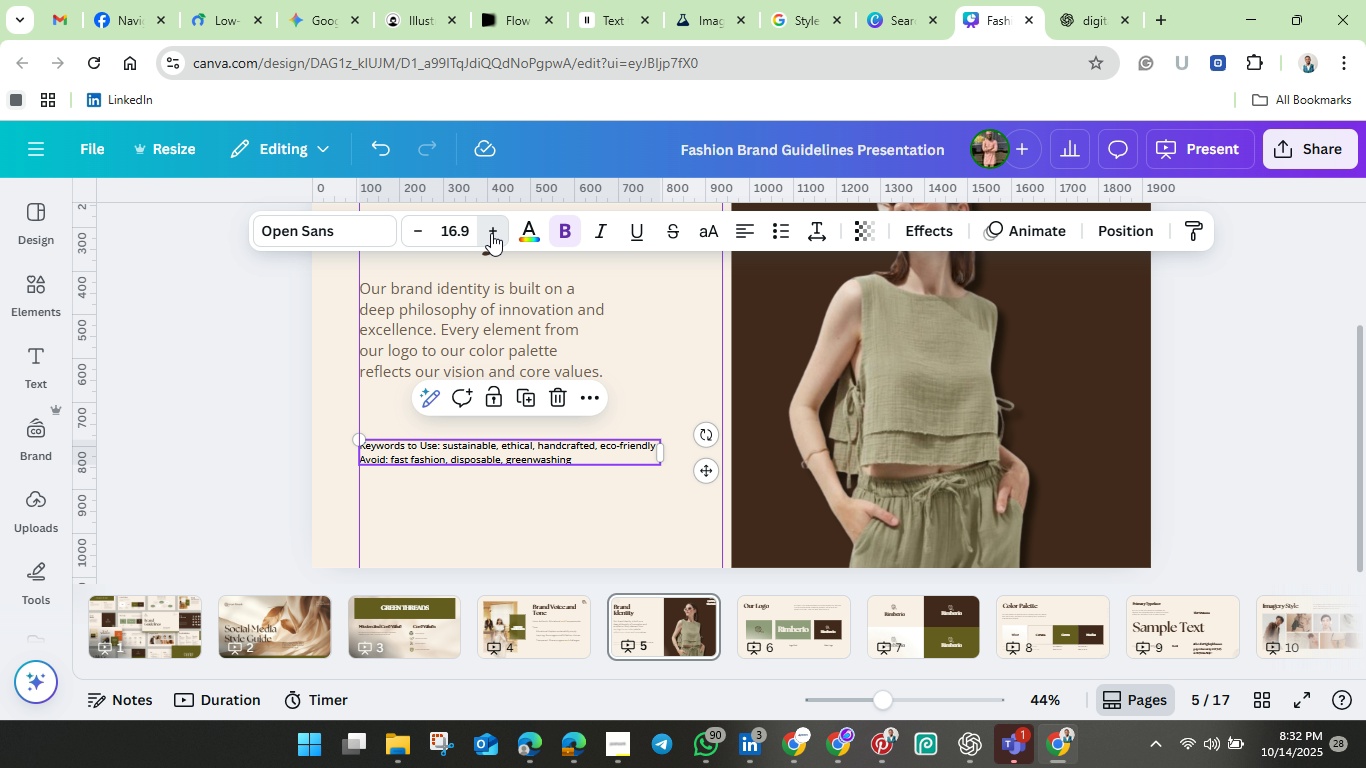 
triple_click([491, 233])
 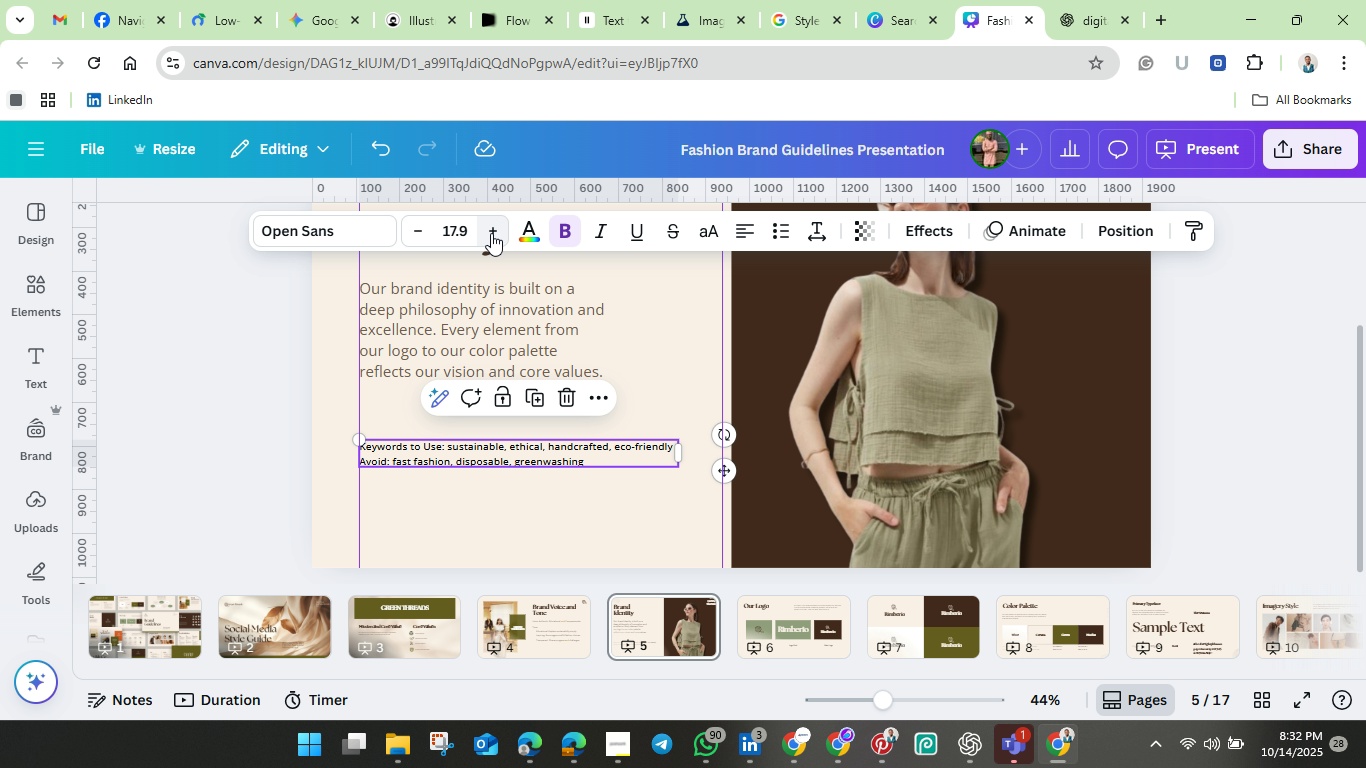 
triple_click([491, 233])
 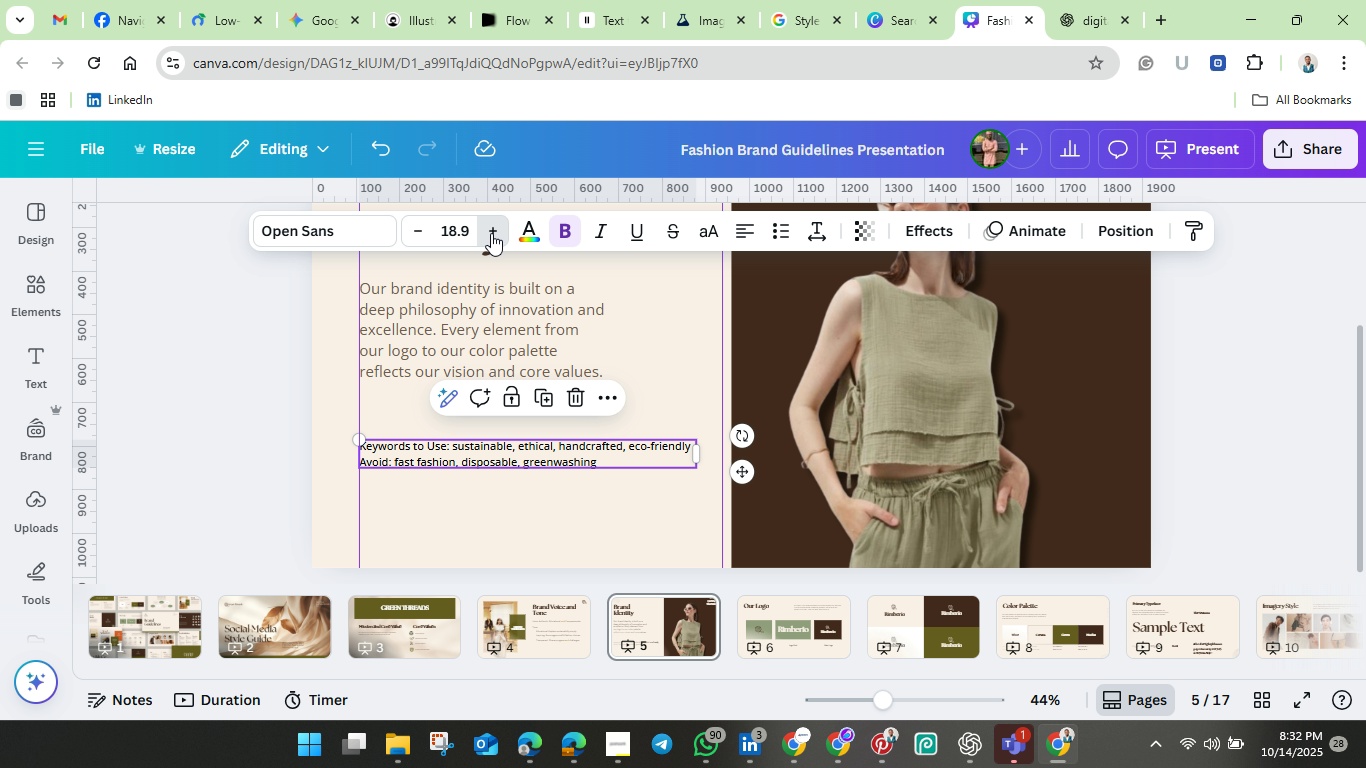 
double_click([491, 233])
 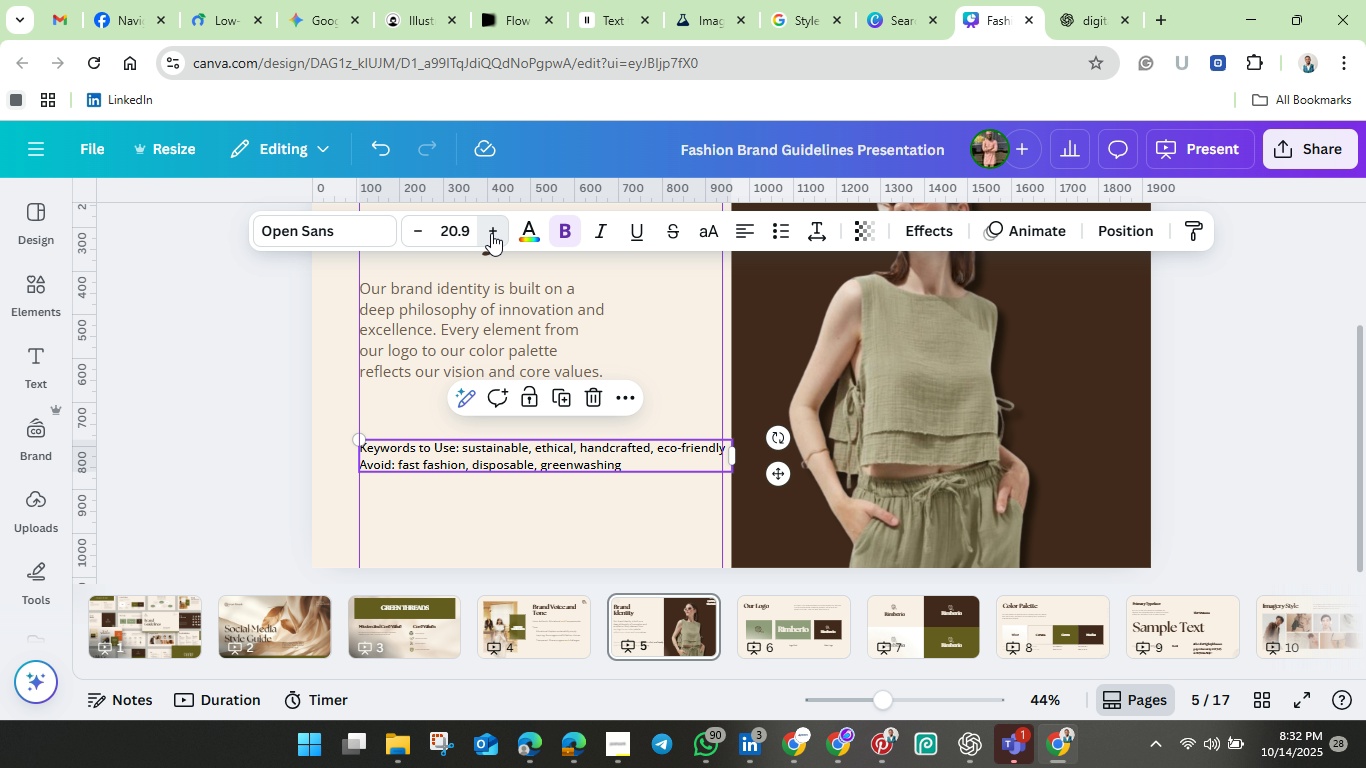 
double_click([491, 233])
 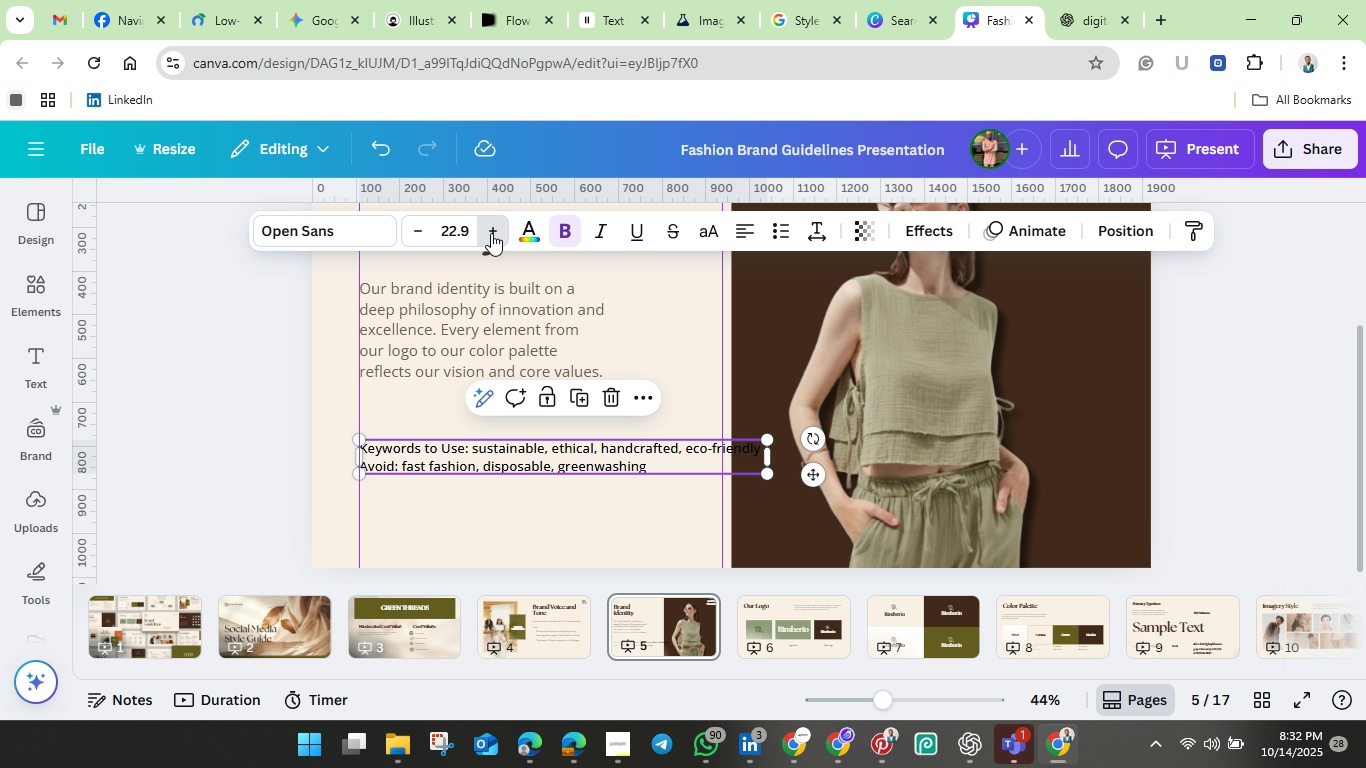 
triple_click([491, 233])
 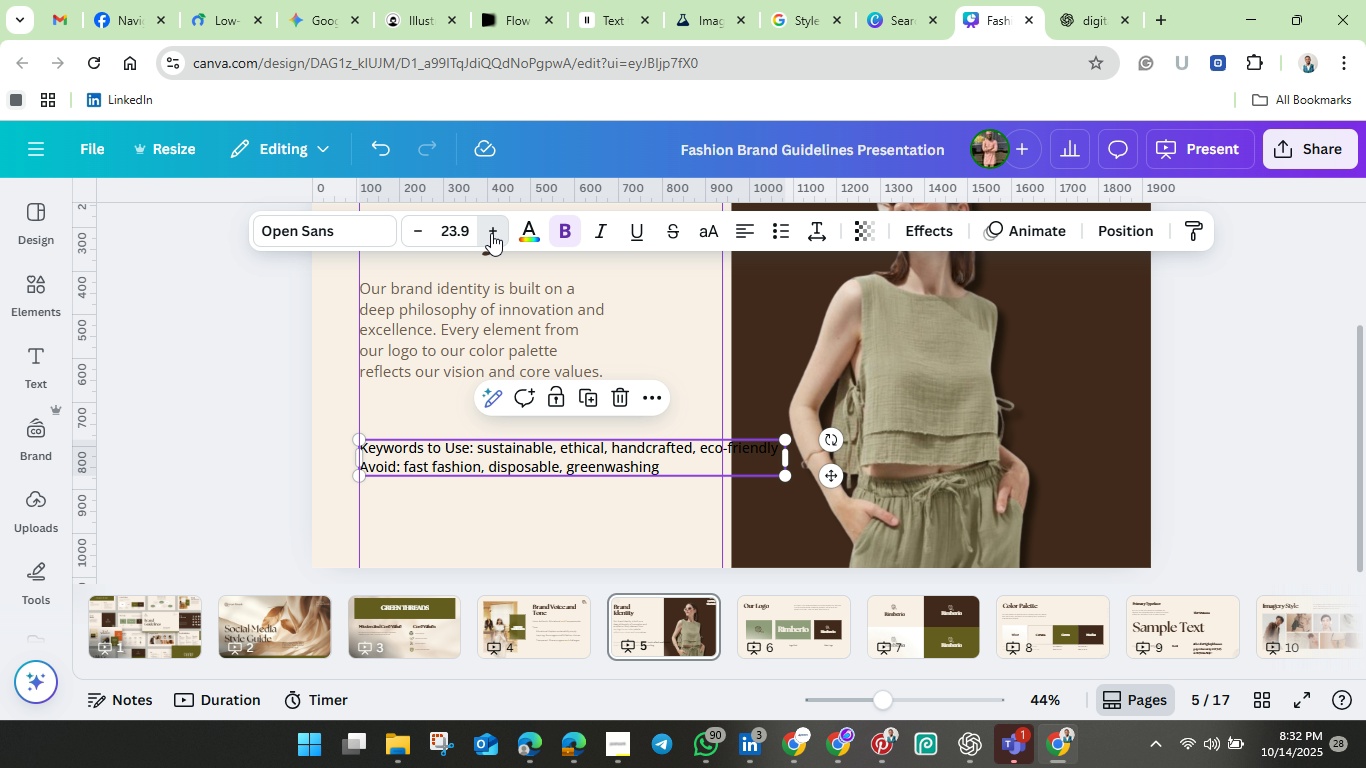 
left_click([491, 233])
 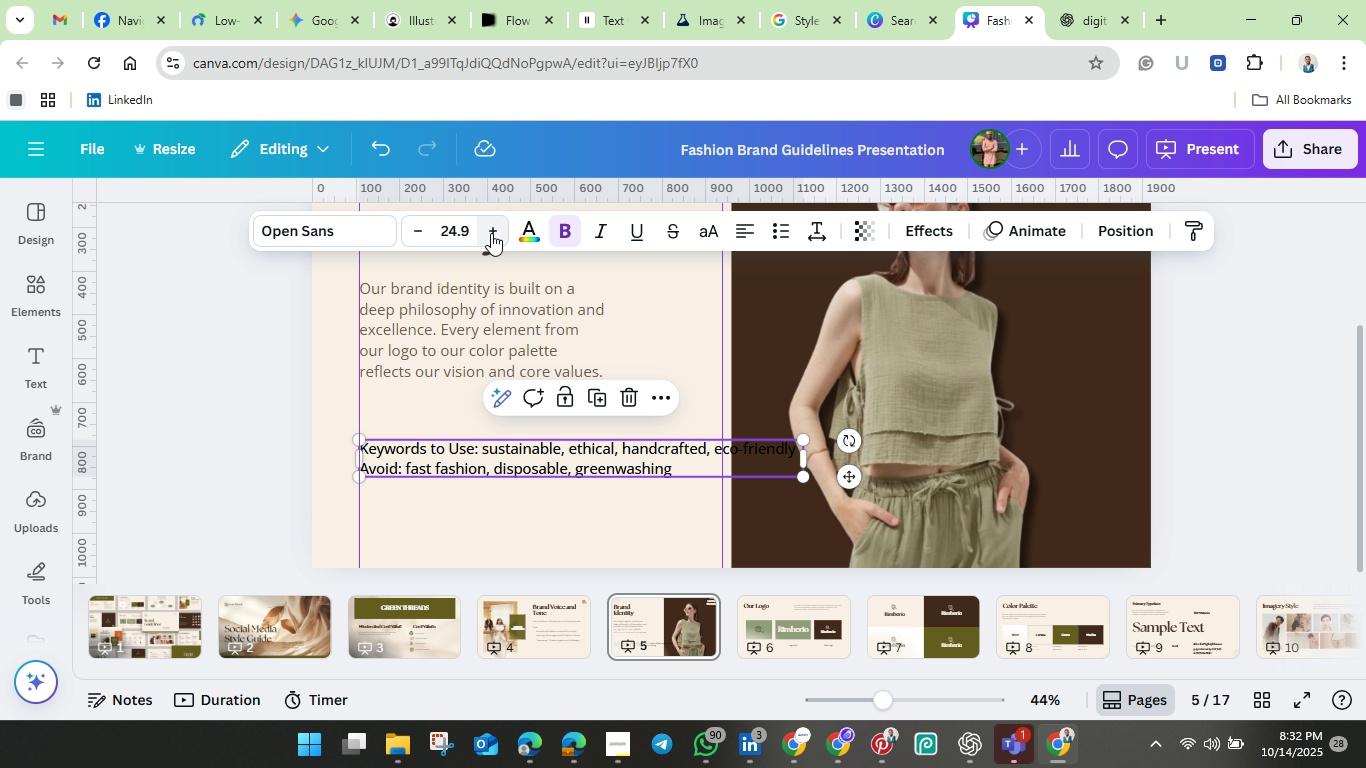 
left_click([491, 233])
 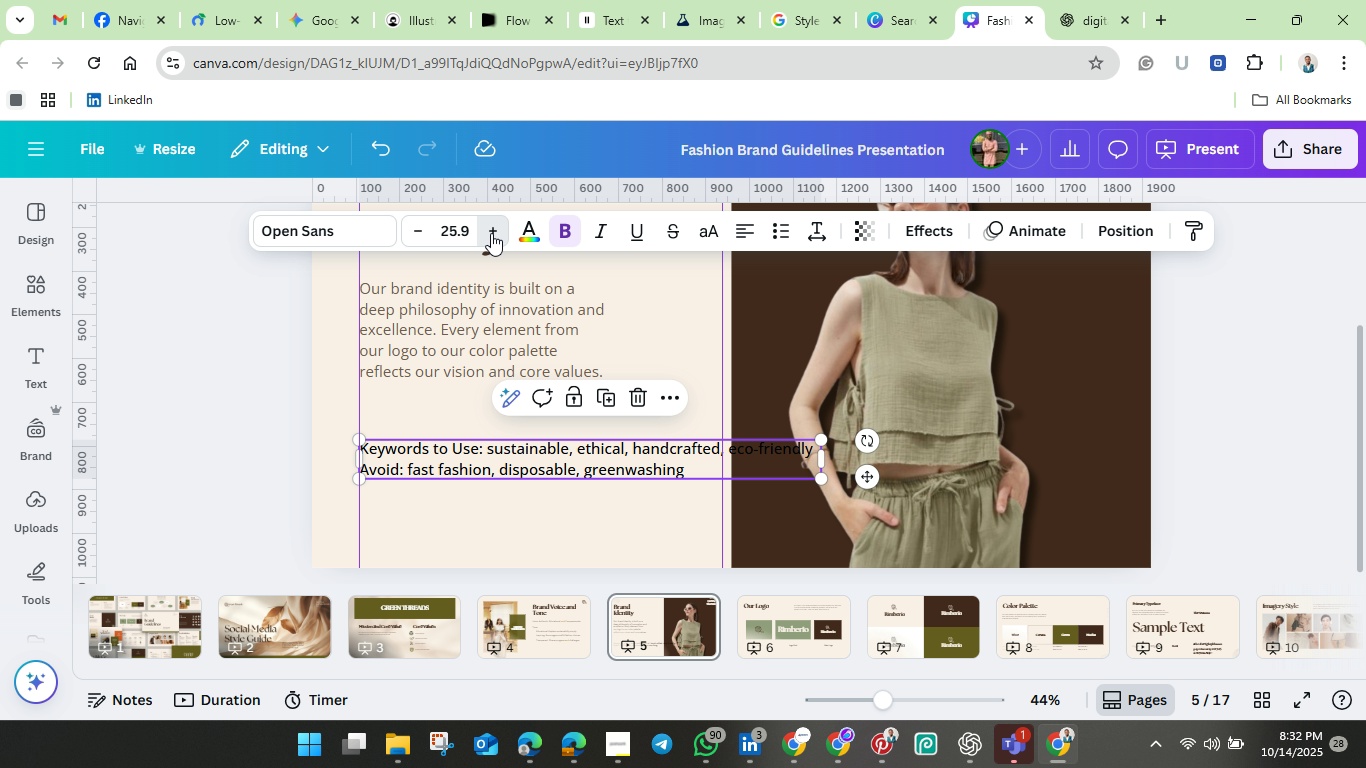 
left_click([491, 233])
 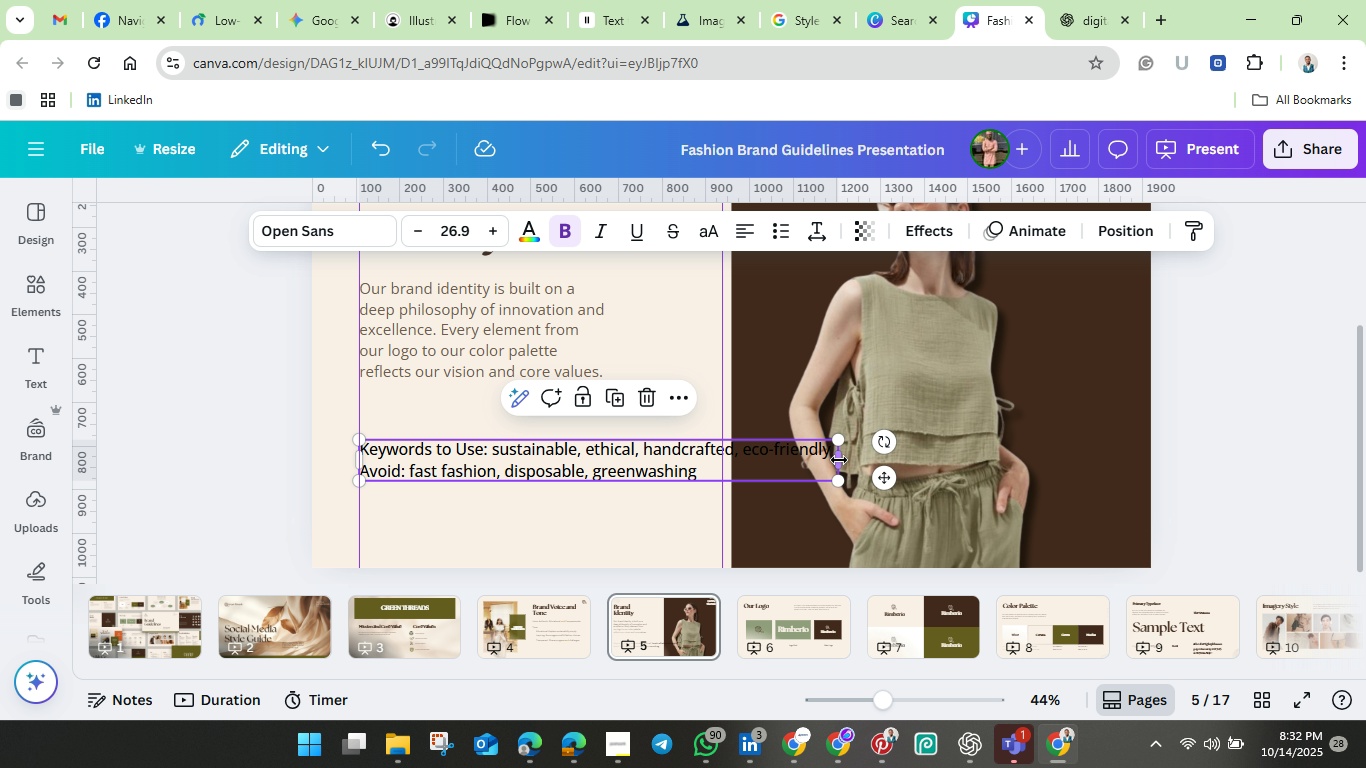 
left_click_drag(start_coordinate=[845, 462], to_coordinate=[682, 477])
 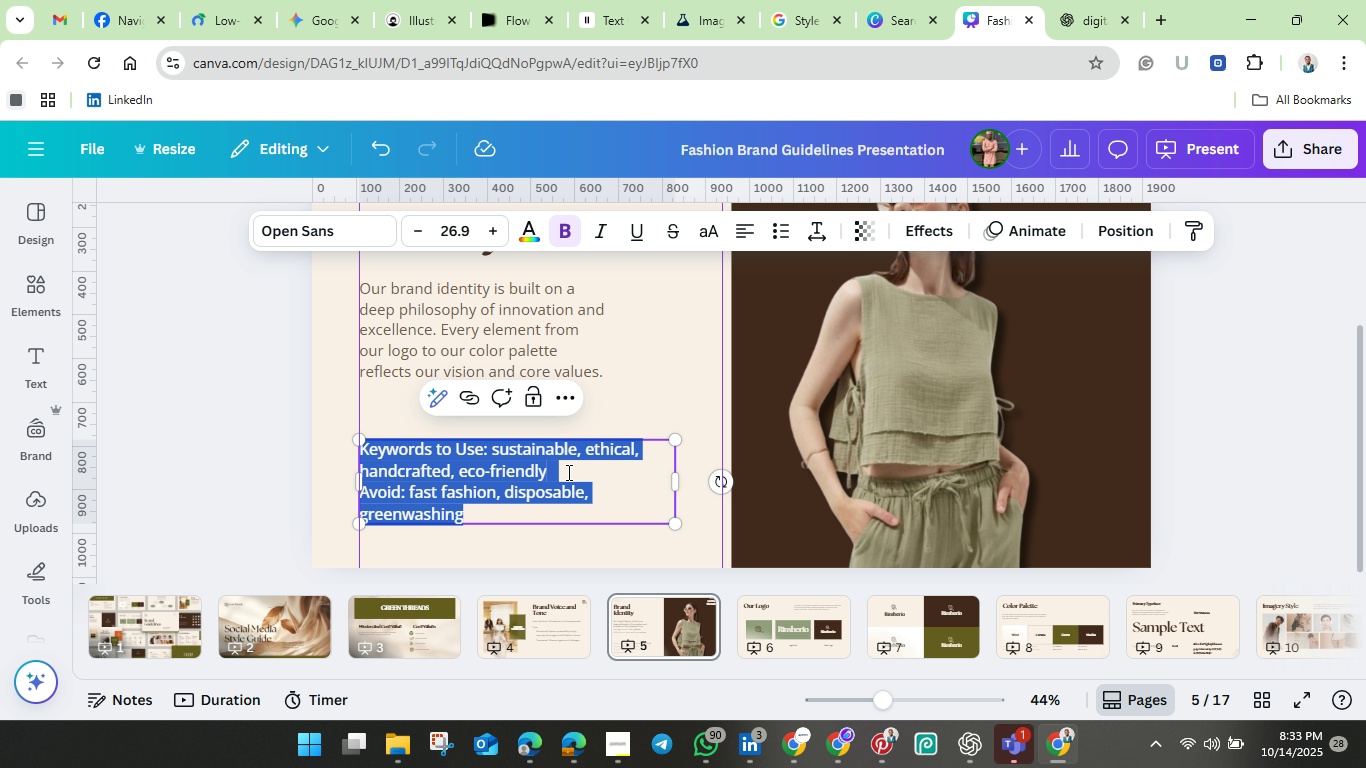 
left_click([567, 472])
 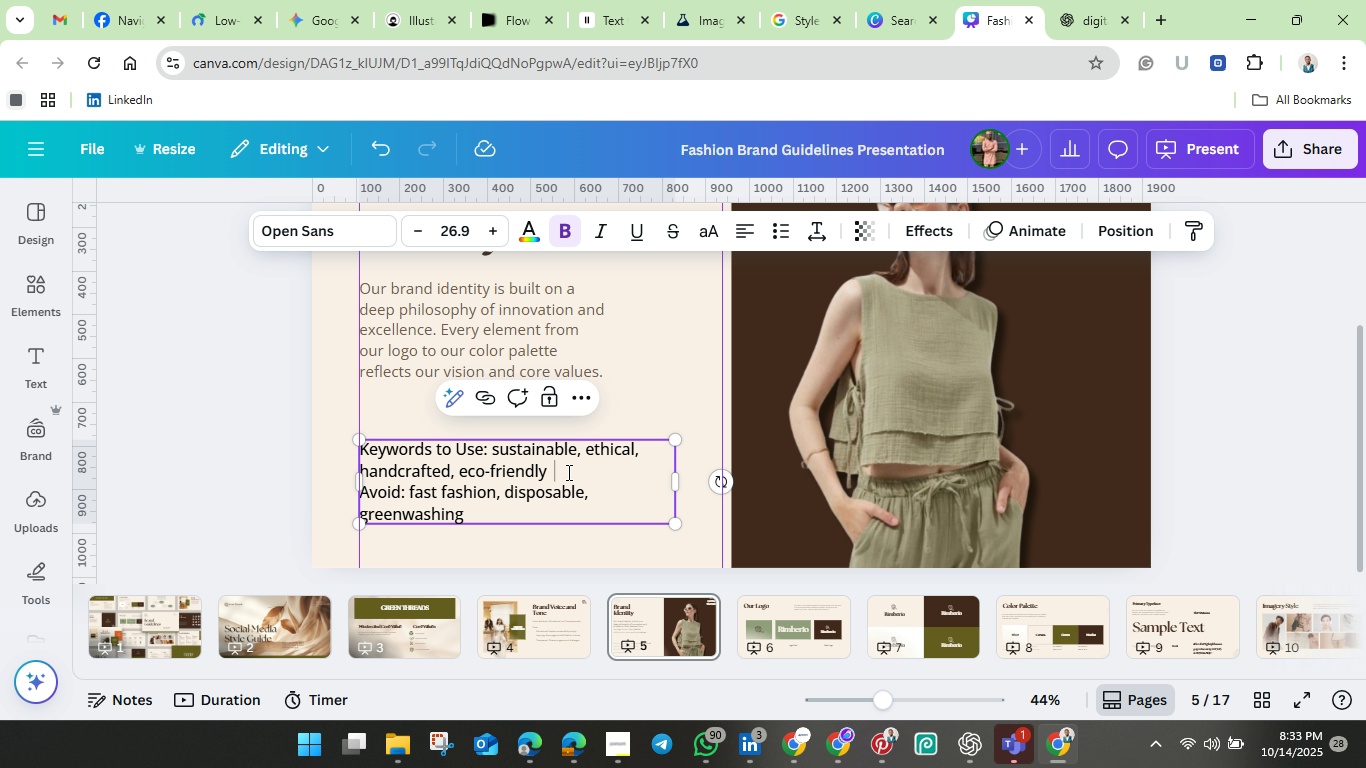 
left_click([567, 472])
 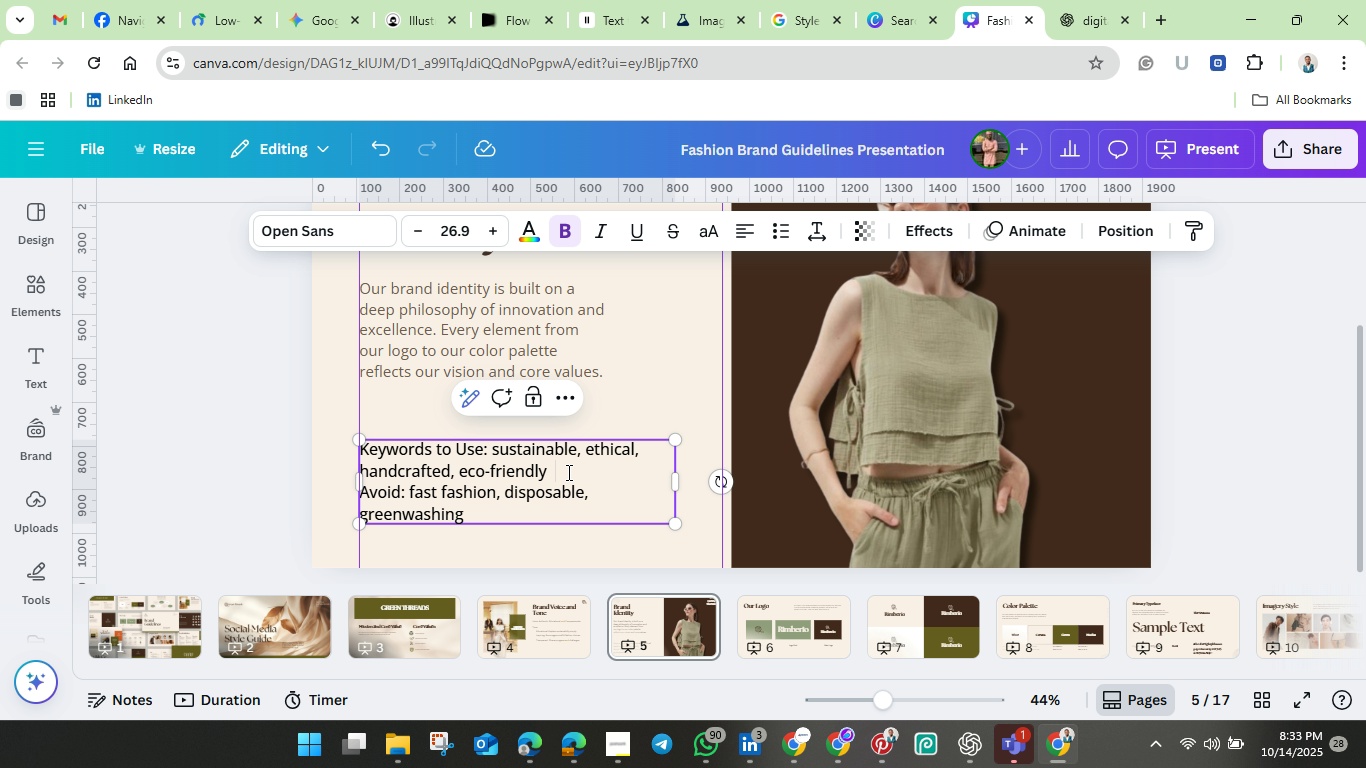 
key(Enter)
 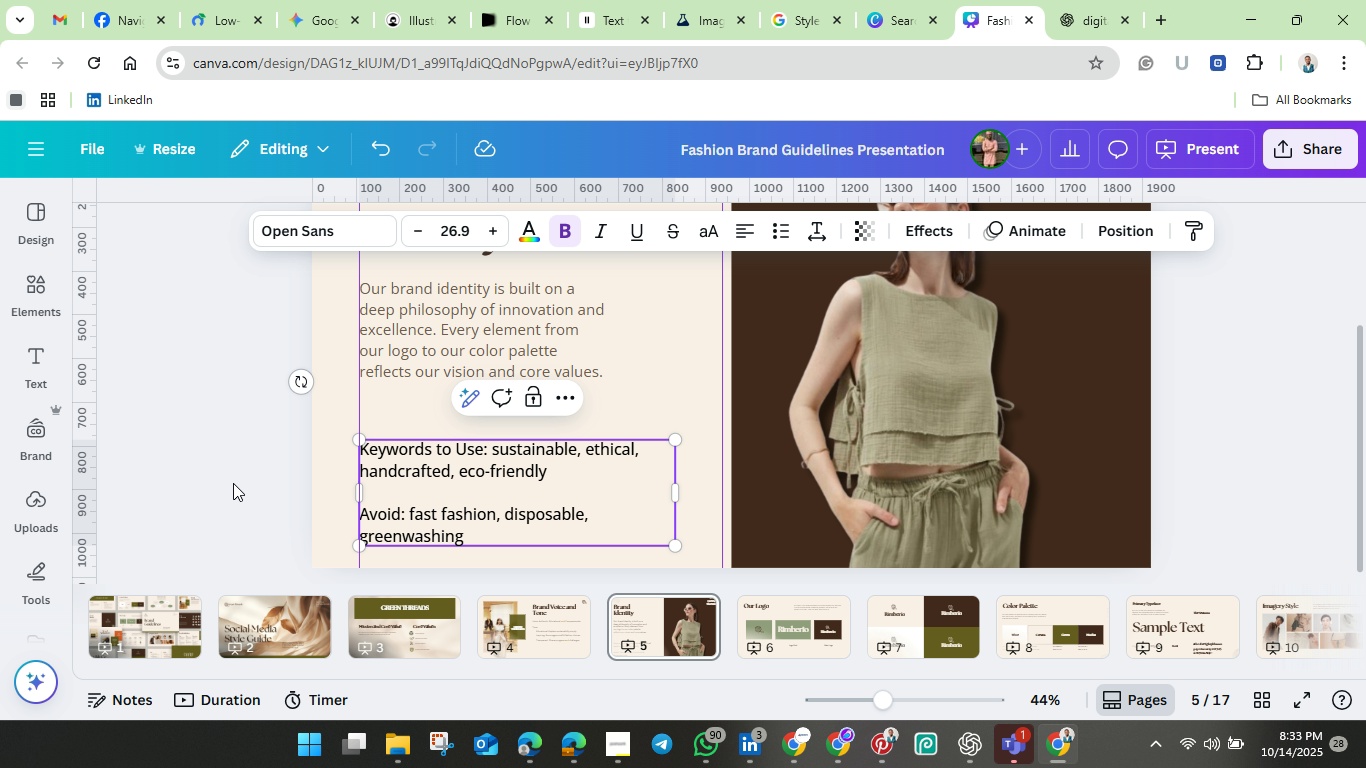 
left_click([233, 483])
 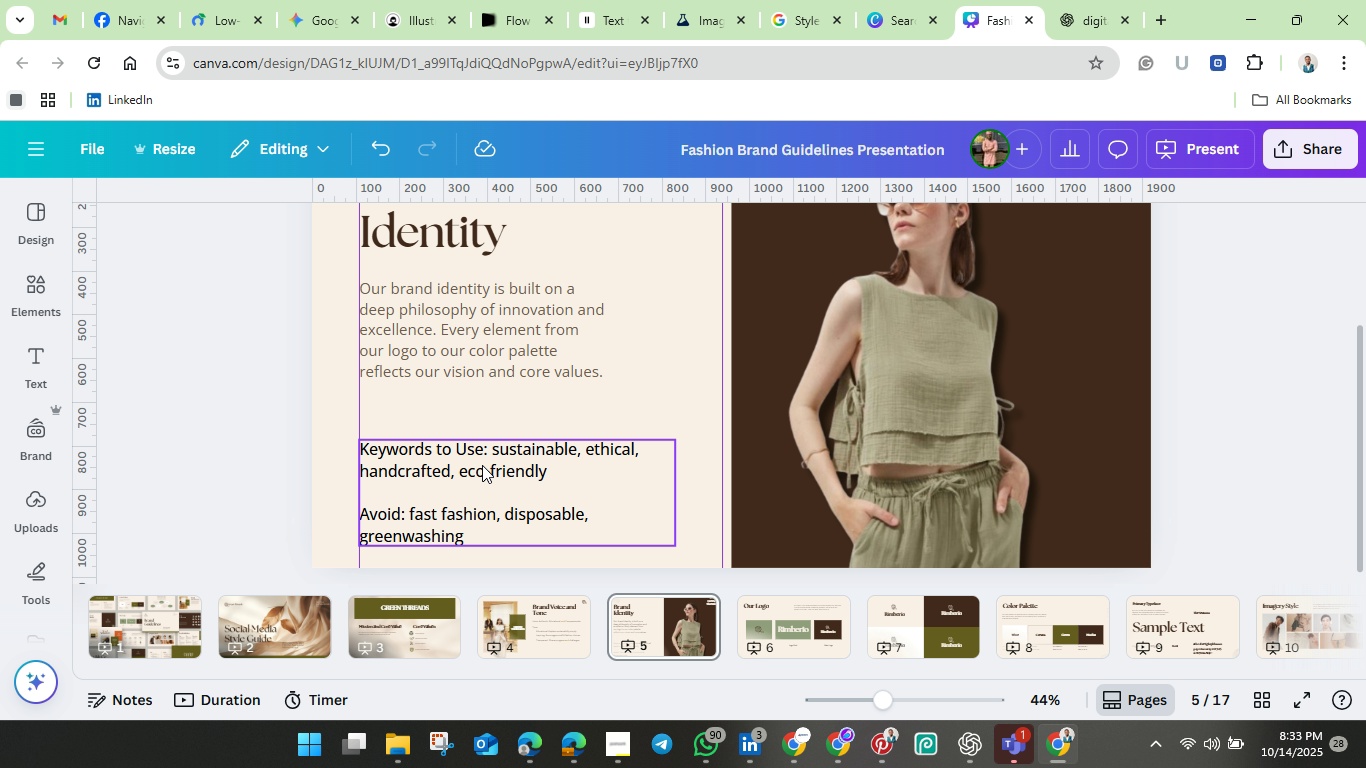 
left_click_drag(start_coordinate=[482, 465], to_coordinate=[481, 442])
 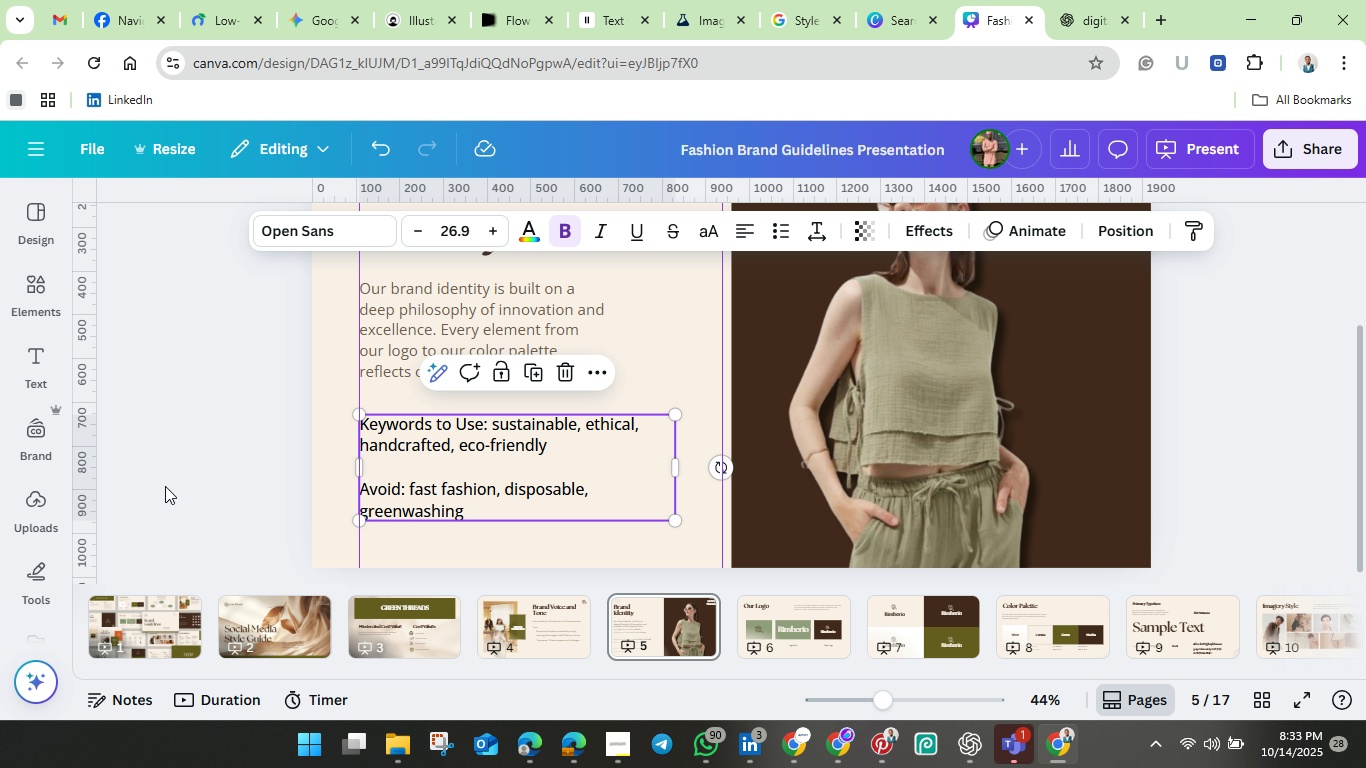 
left_click([164, 486])
 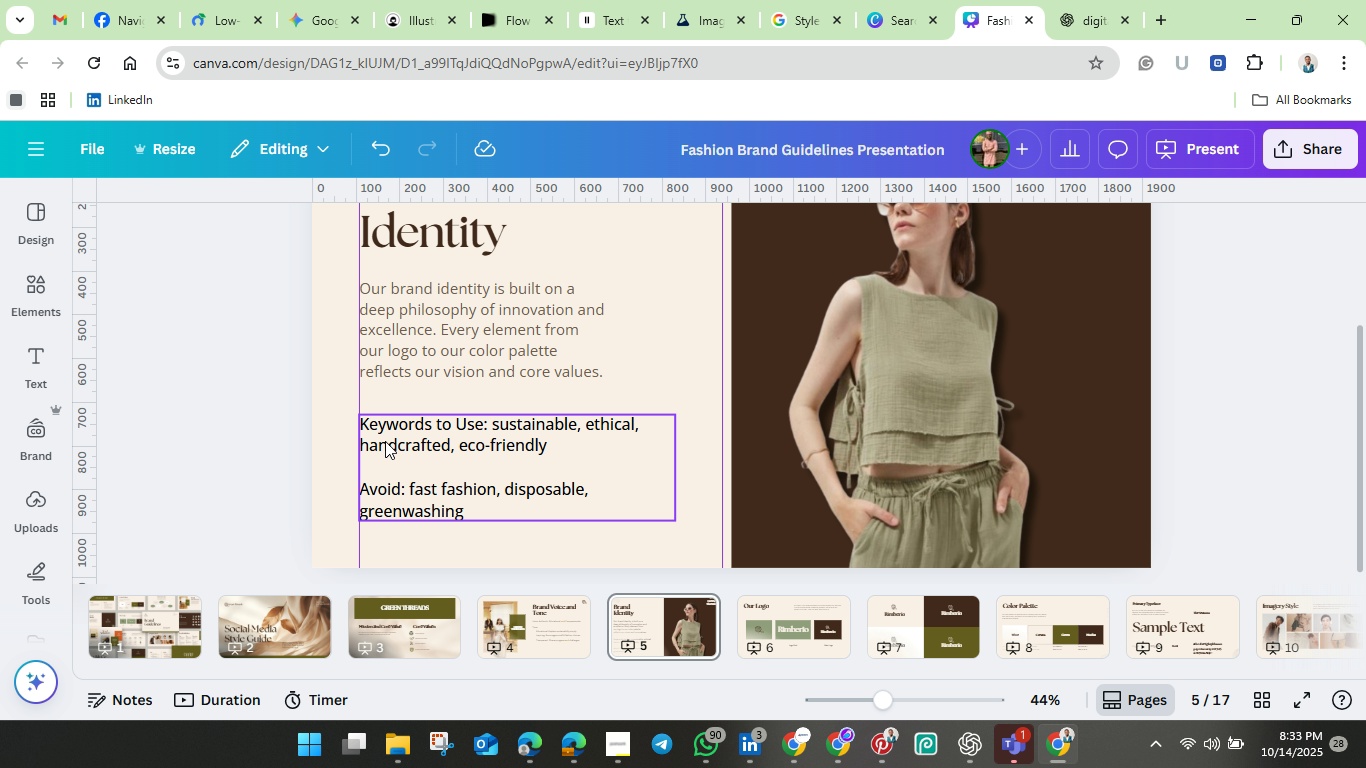 
left_click([381, 428])
 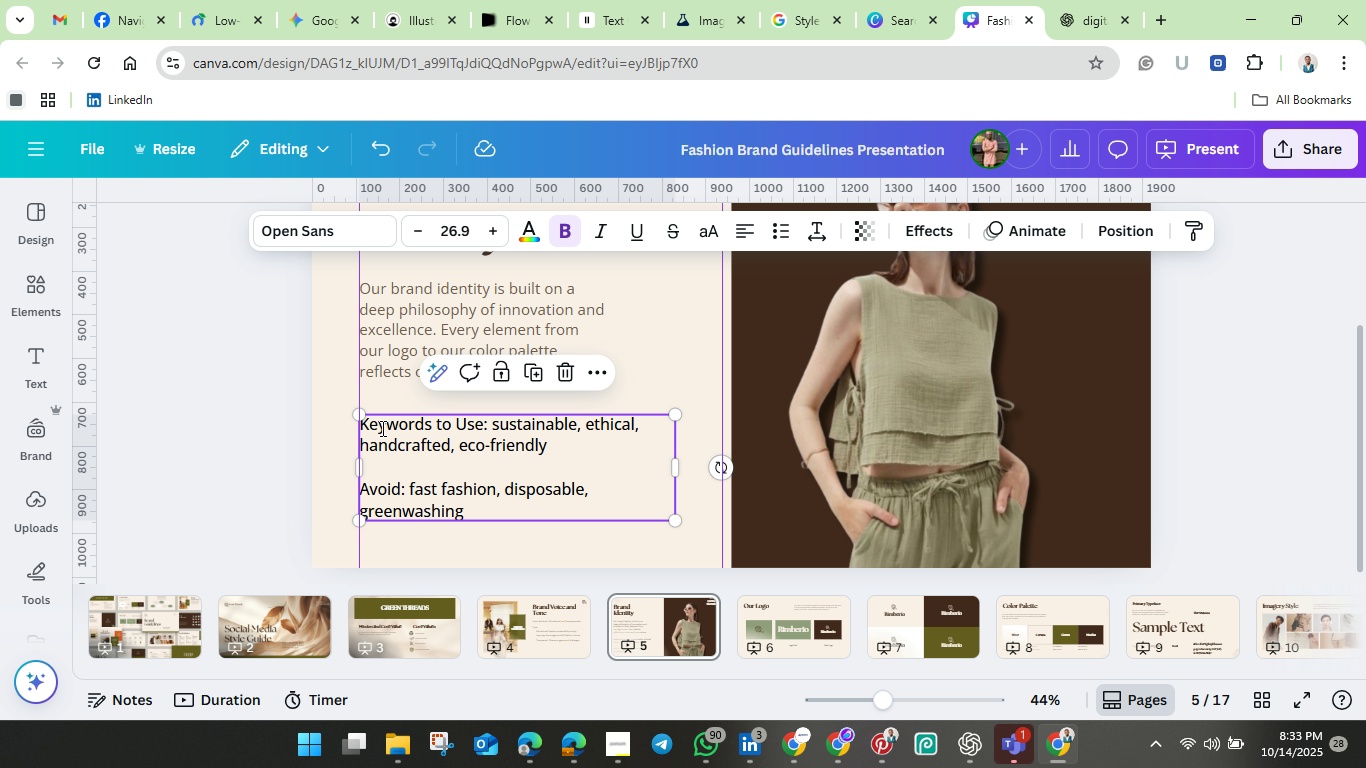 
left_click([381, 428])
 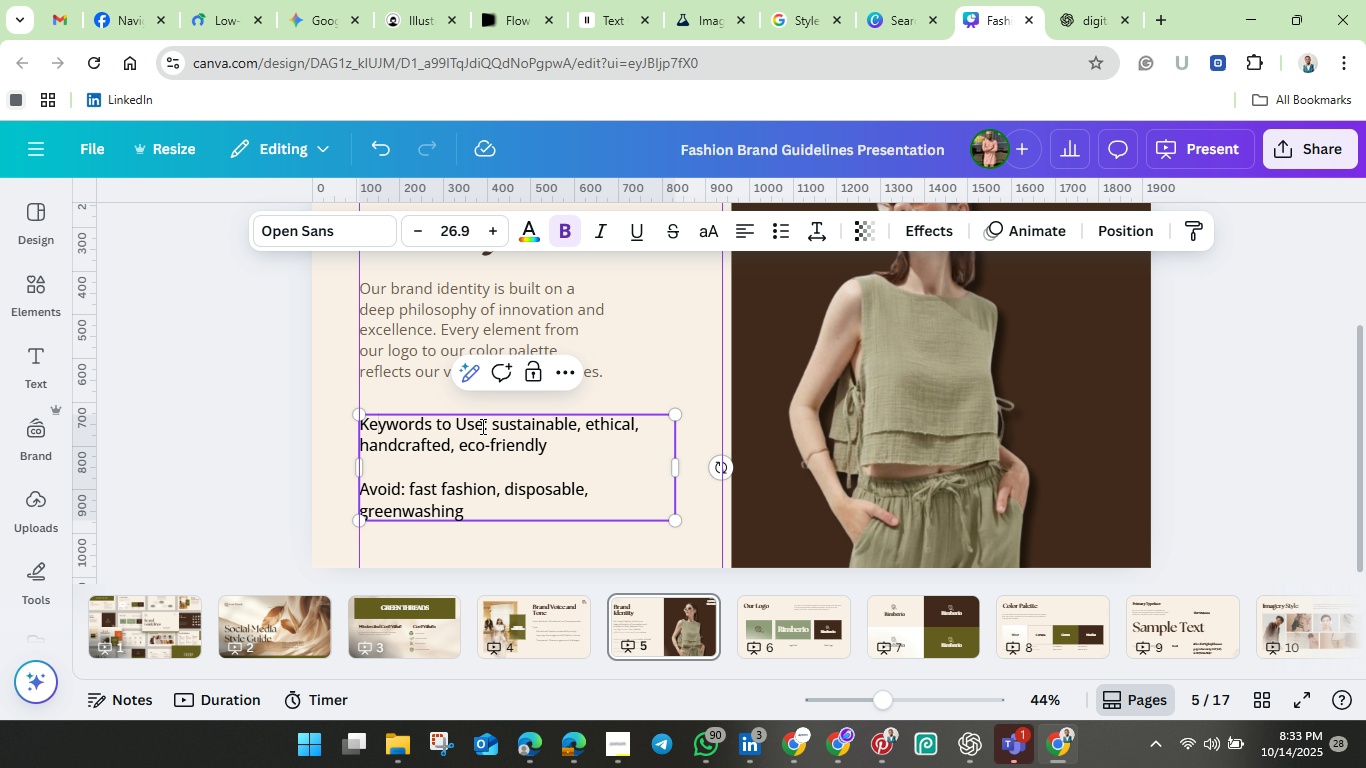 
wait(5.38)
 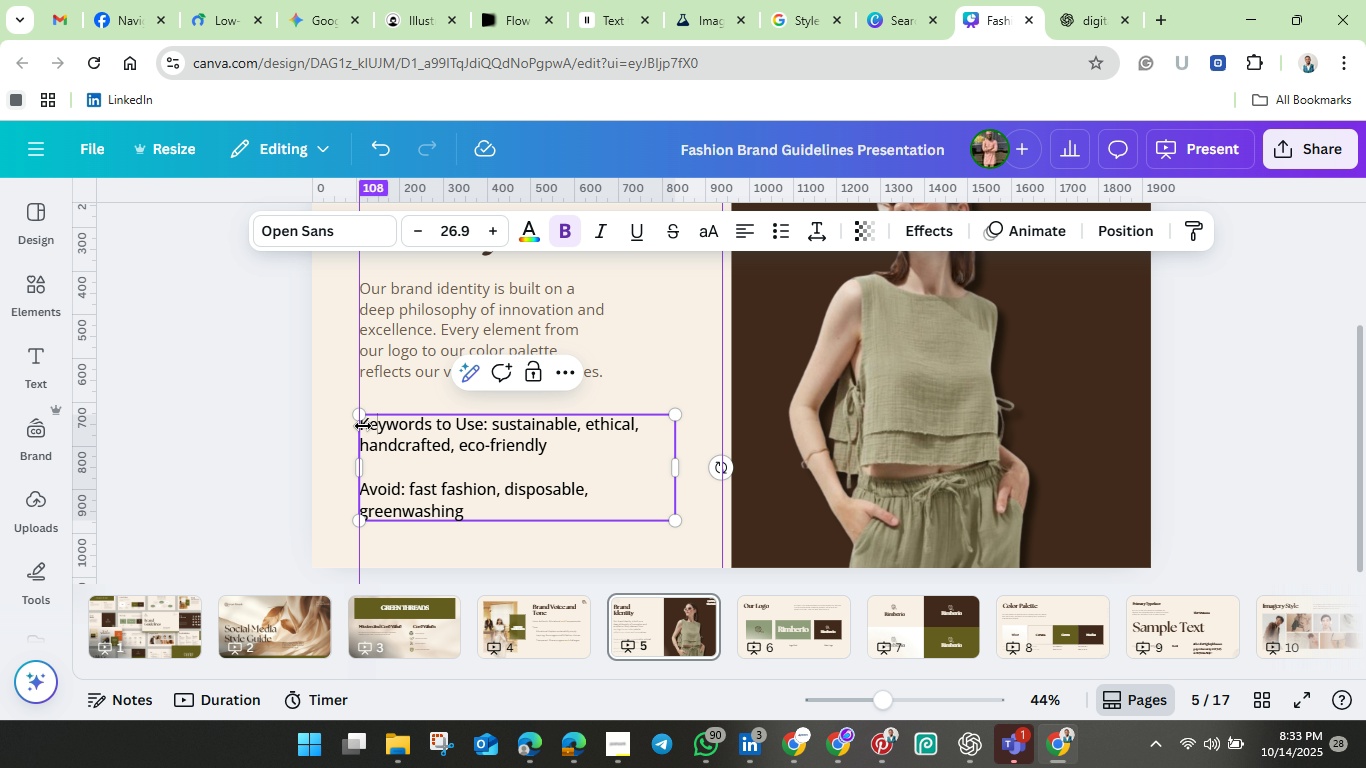 
left_click_drag(start_coordinate=[484, 426], to_coordinate=[359, 439])
 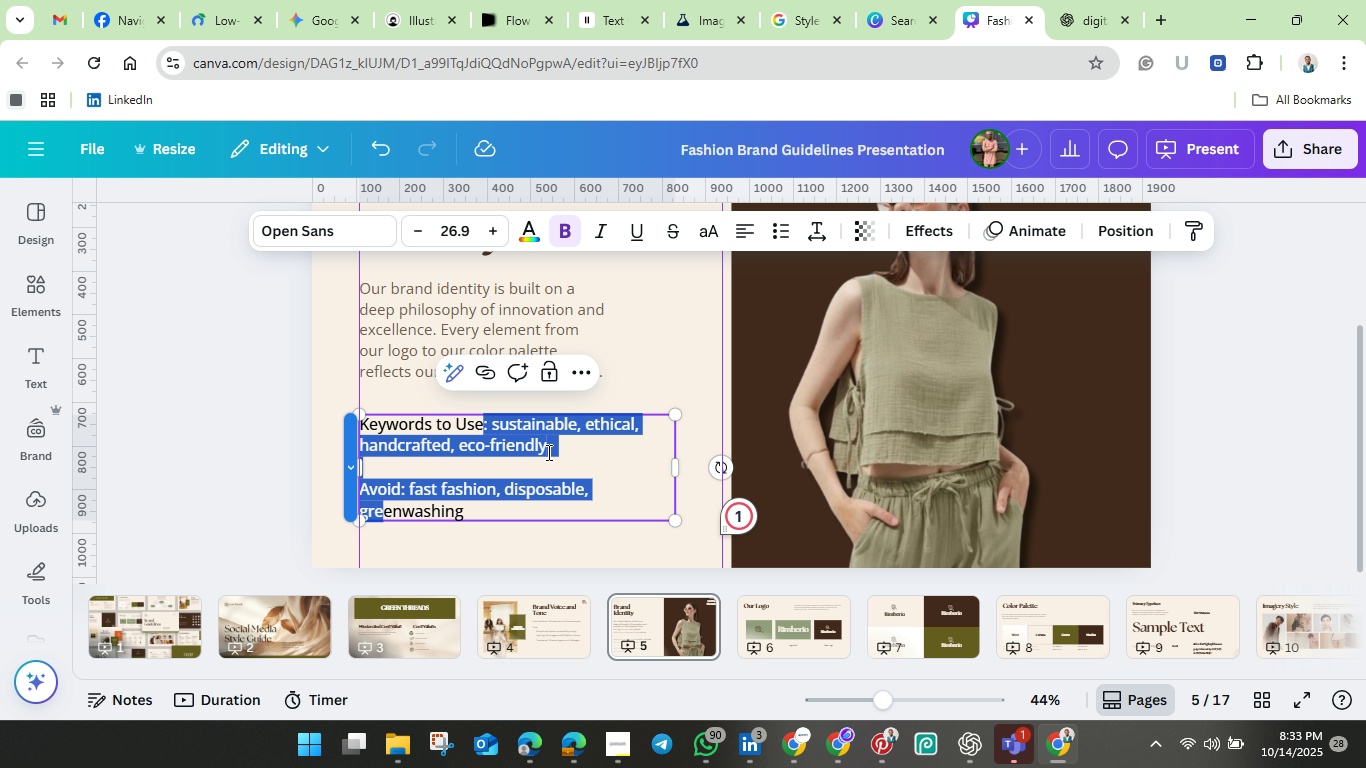 
left_click([547, 452])
 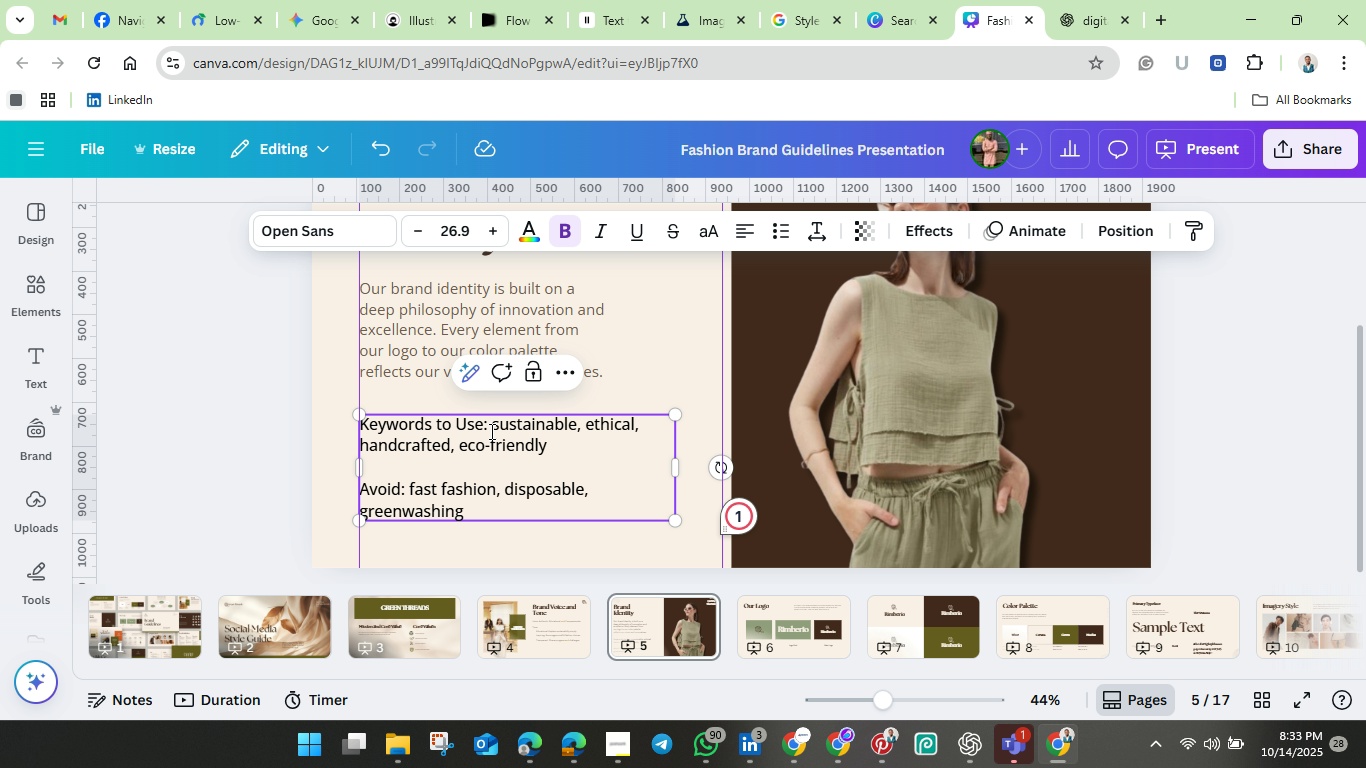 
left_click_drag(start_coordinate=[489, 431], to_coordinate=[562, 445])
 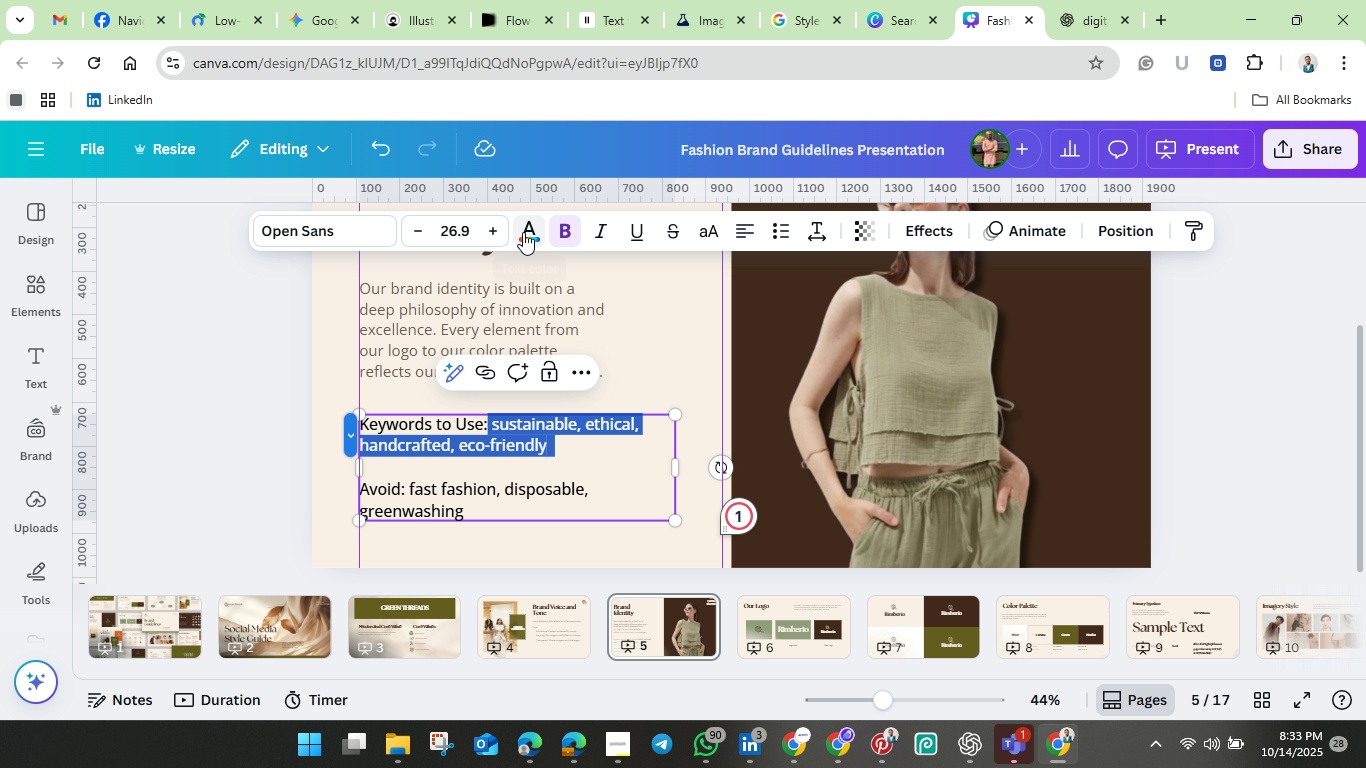 
left_click([525, 232])
 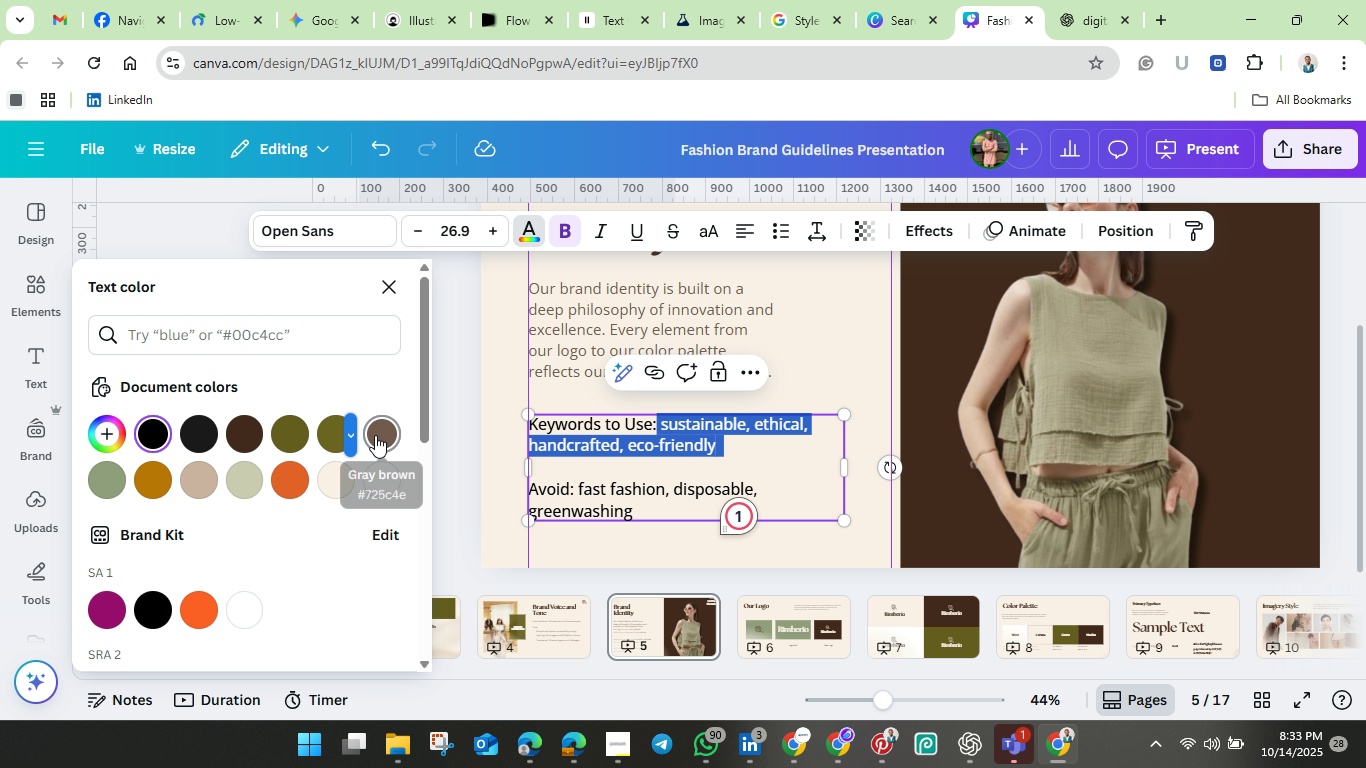 
left_click([376, 435])
 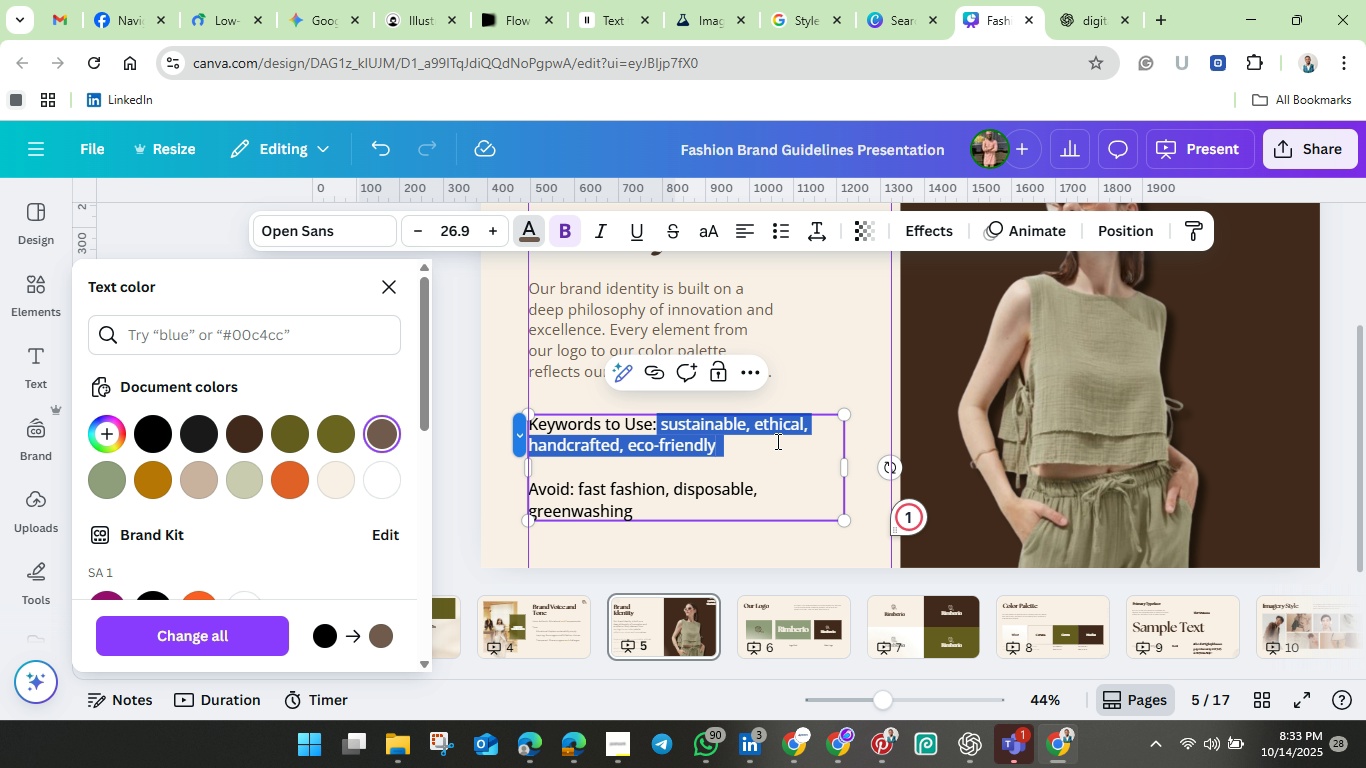 
left_click([837, 335])
 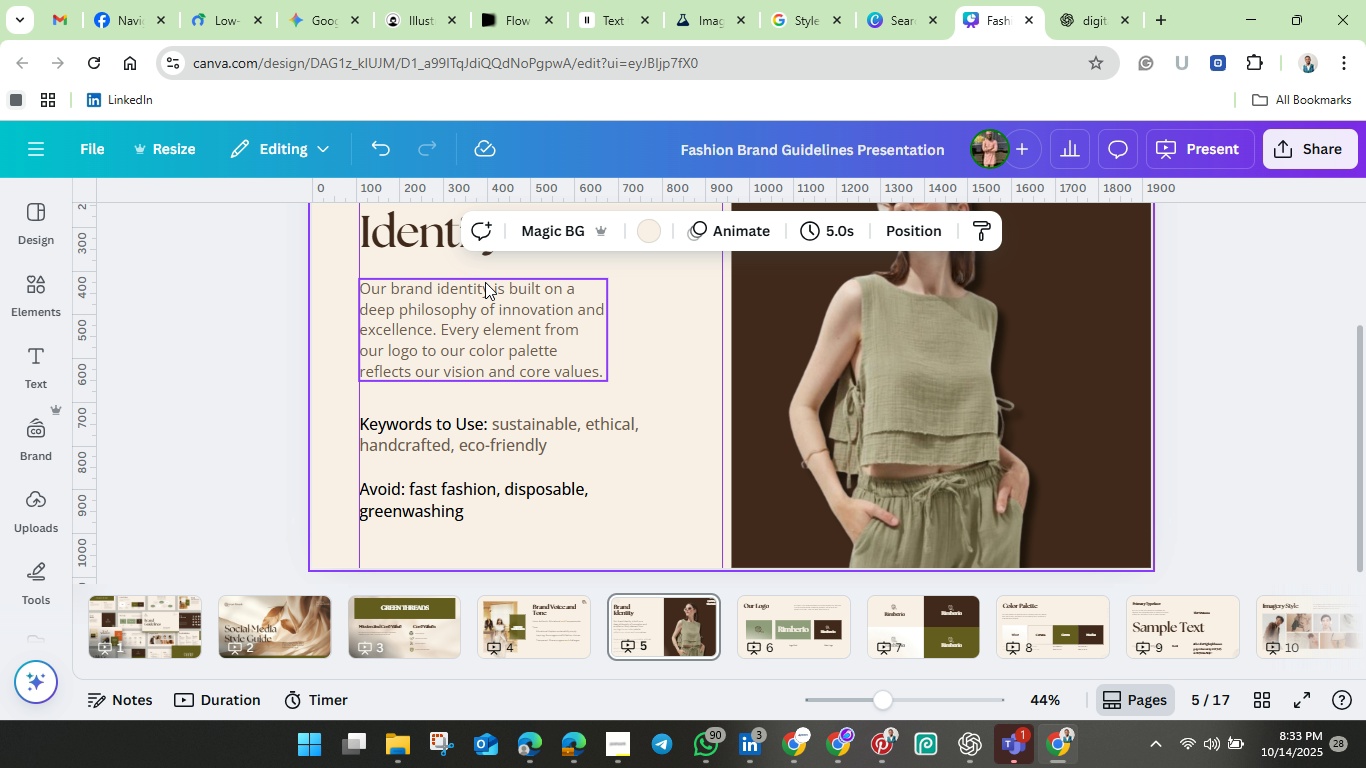 
left_click([487, 329])
 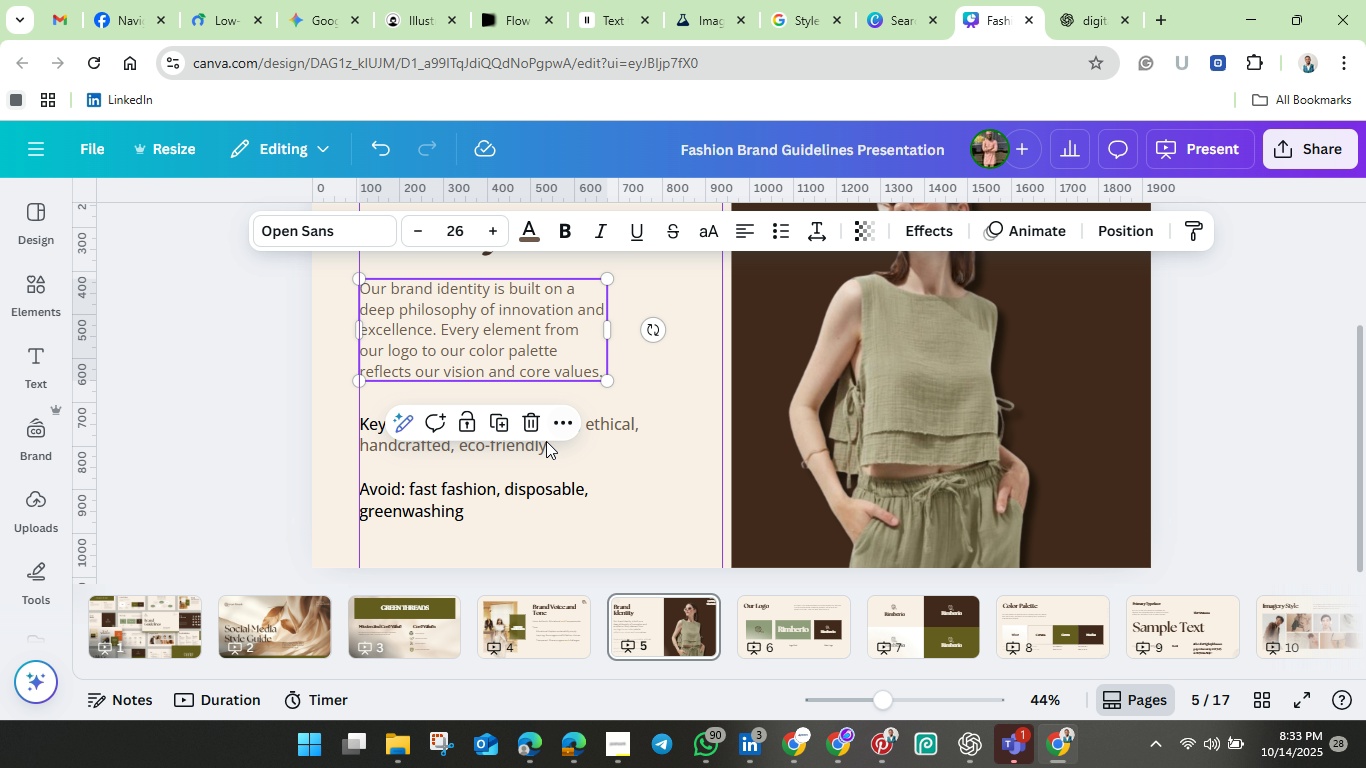 
left_click([544, 450])
 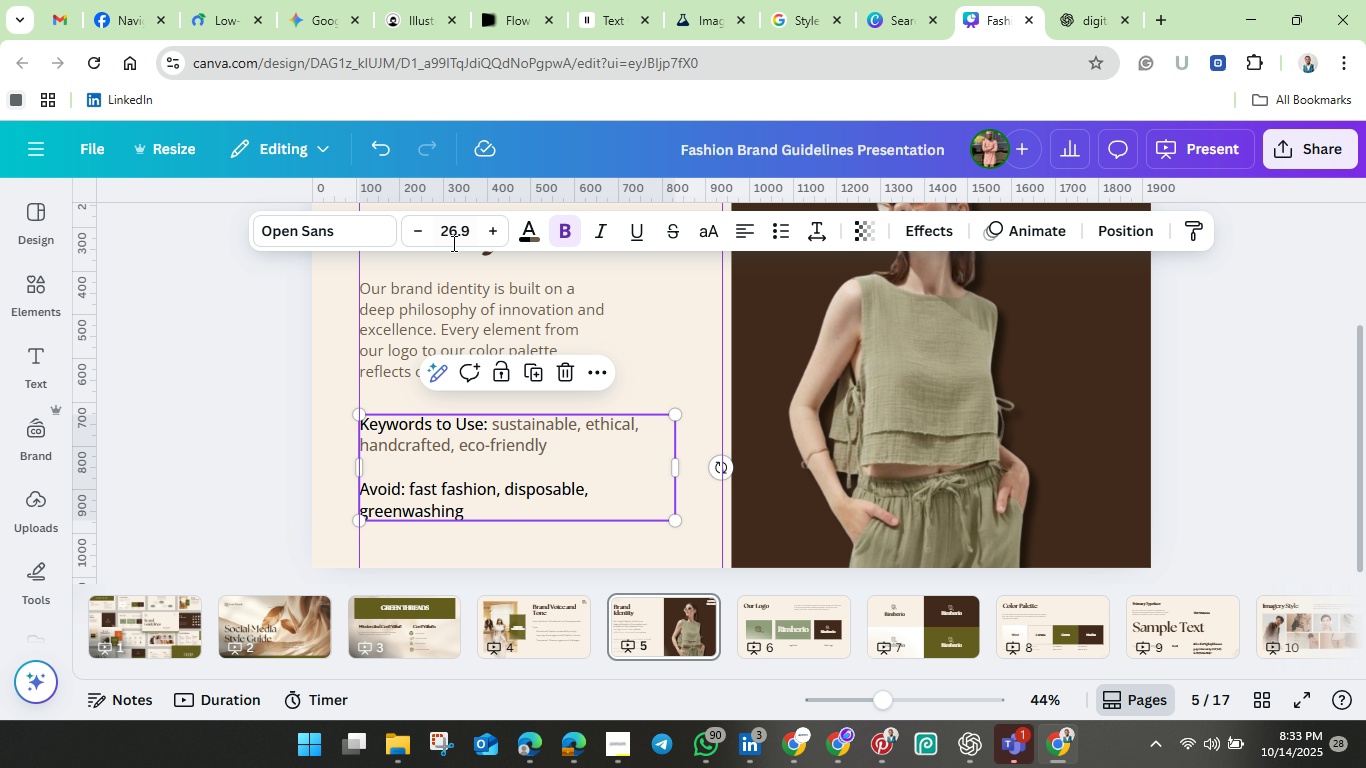 
left_click([449, 233])
 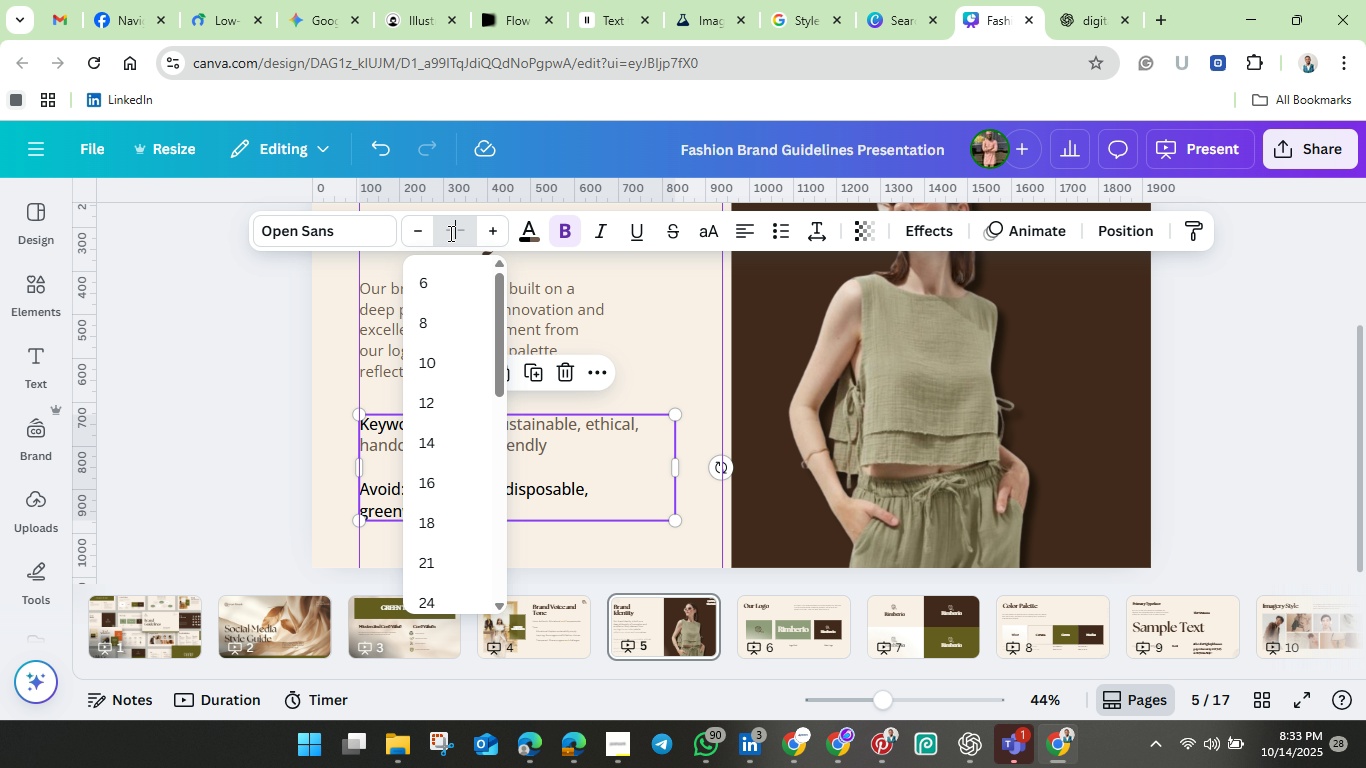 
key(Backspace)
type(26)
 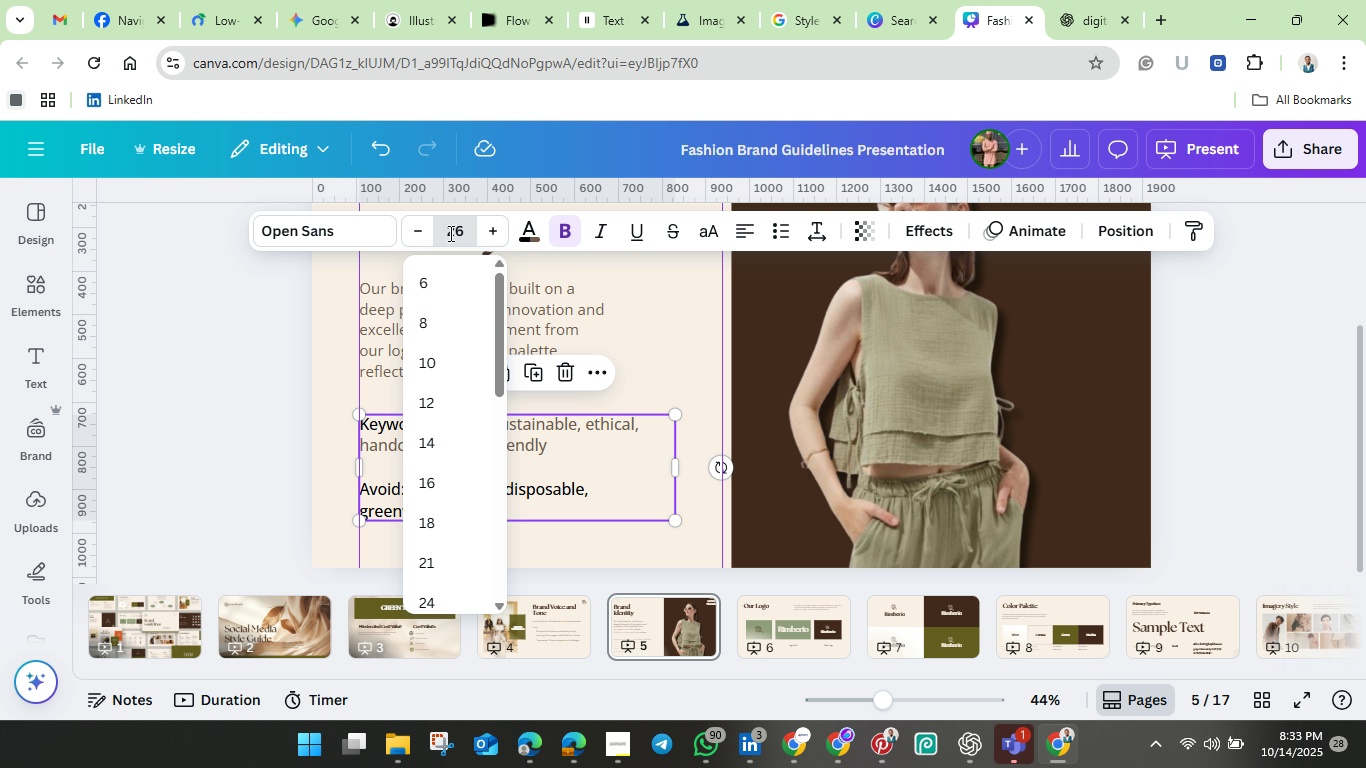 
key(Enter)
 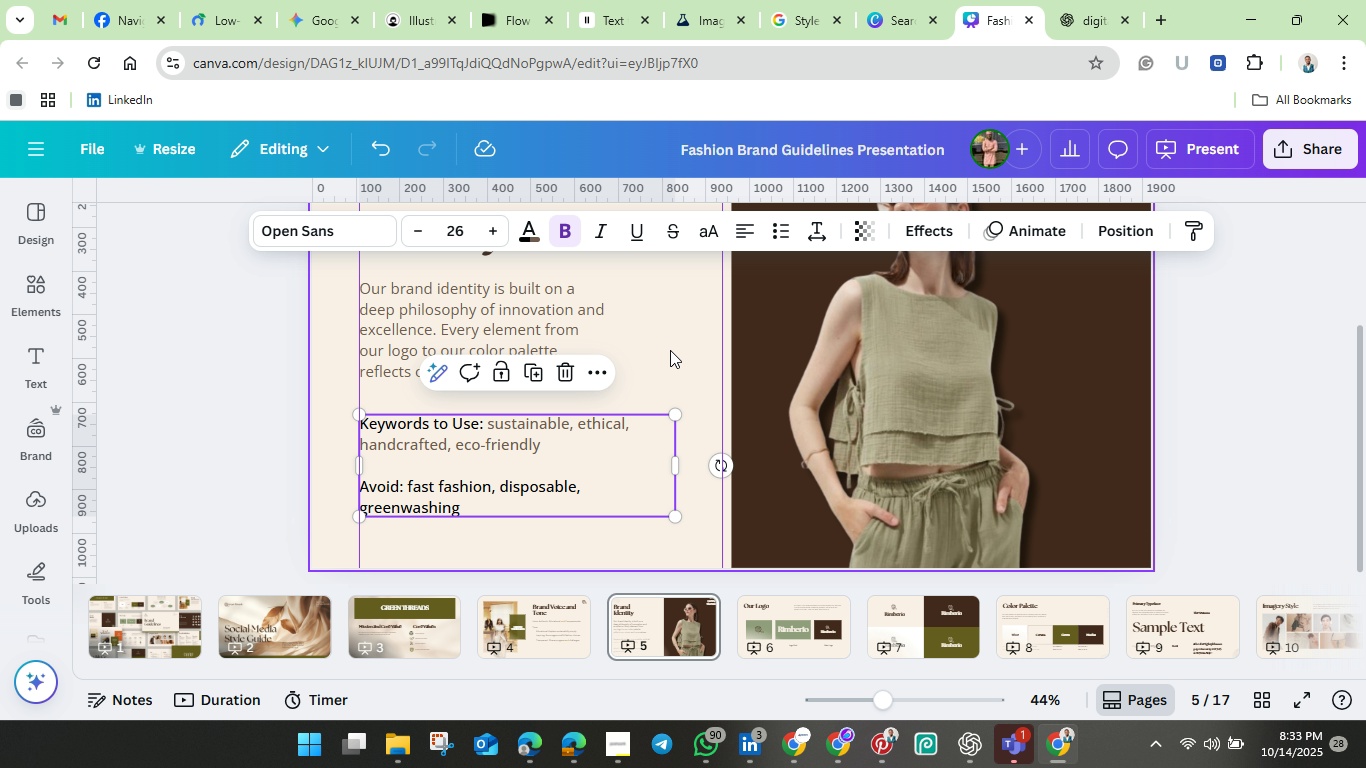 
left_click([673, 357])
 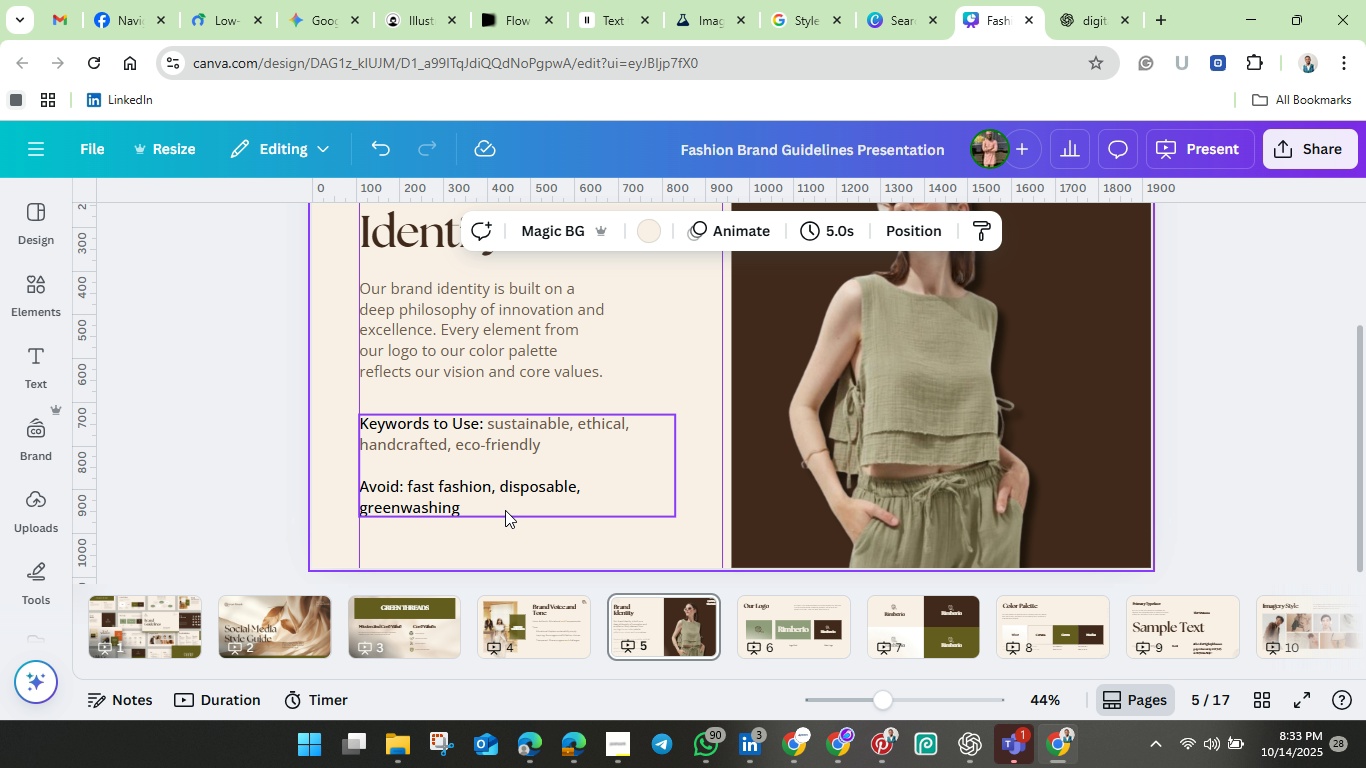 
left_click([458, 495])
 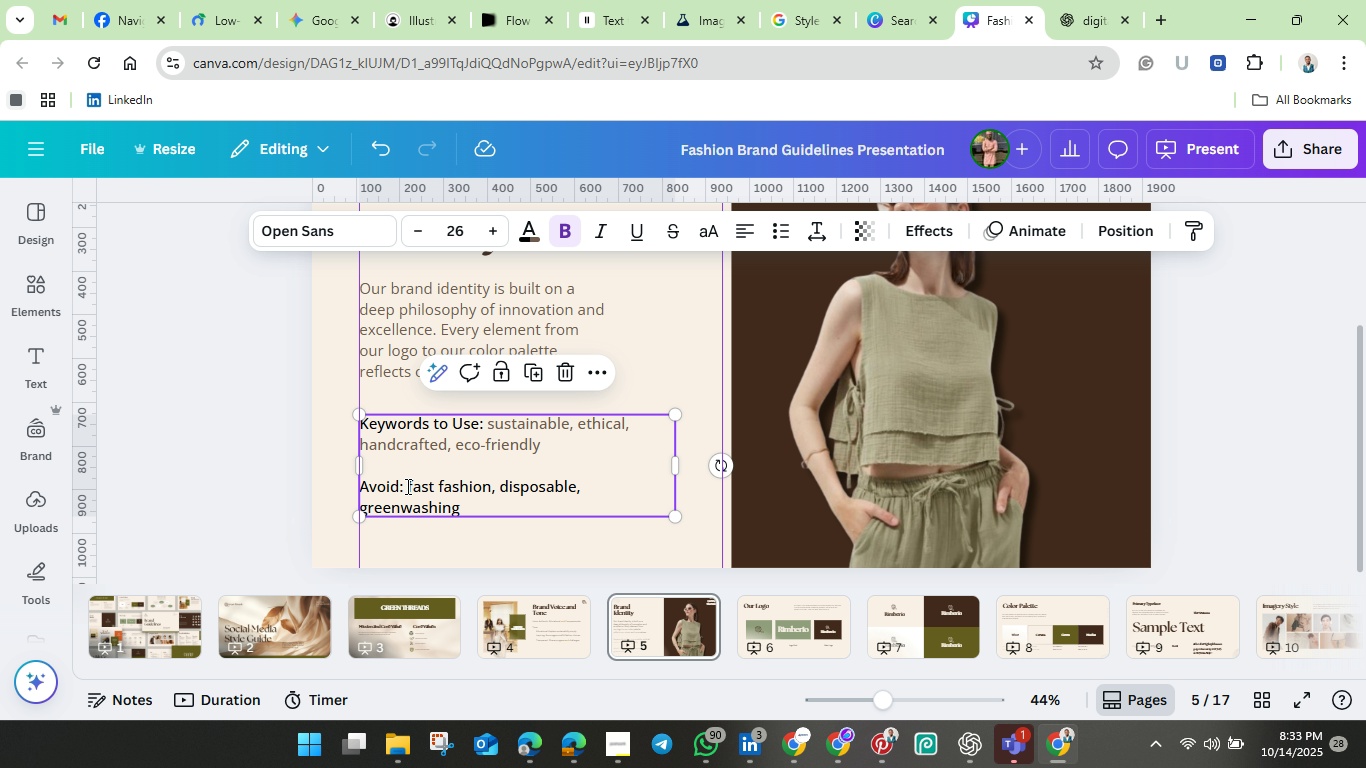 
left_click([406, 486])
 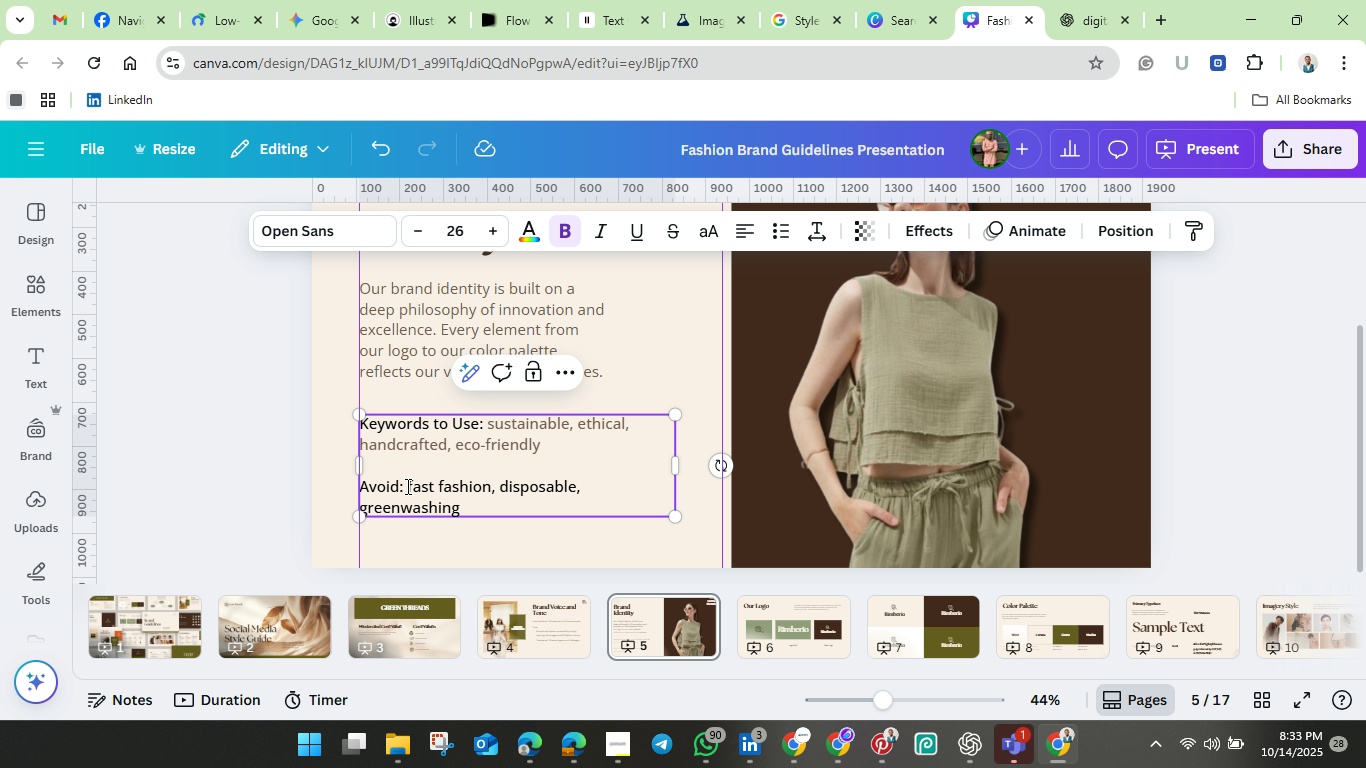 
left_click_drag(start_coordinate=[406, 486], to_coordinate=[484, 500])
 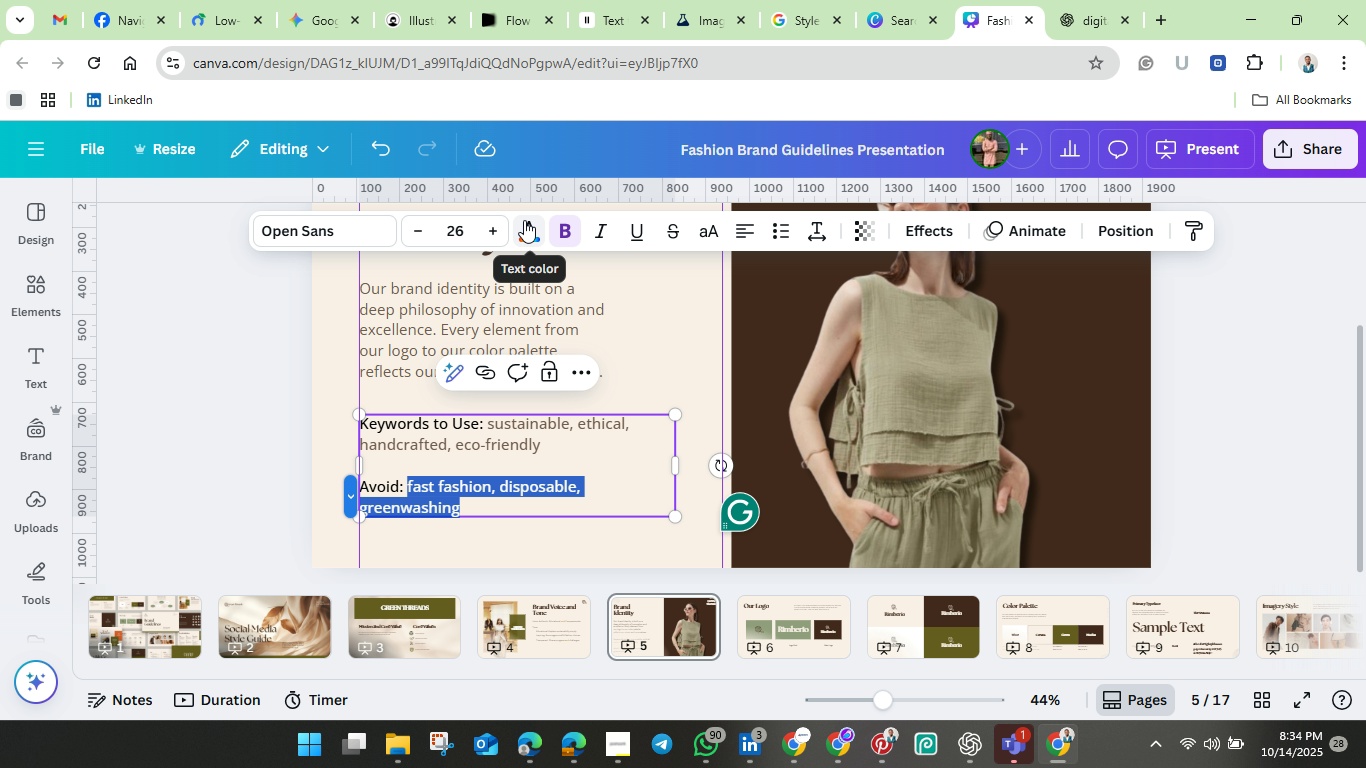 
left_click([524, 220])
 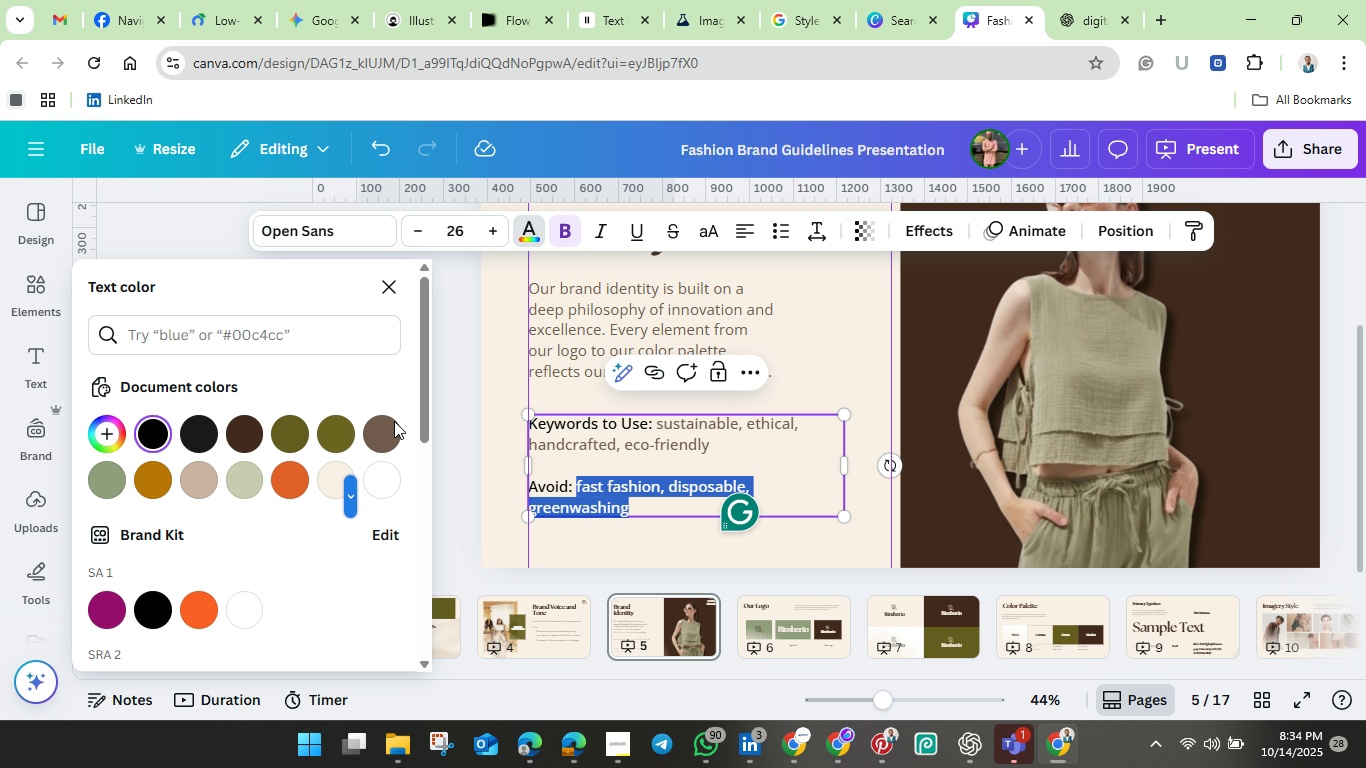 
left_click([390, 432])
 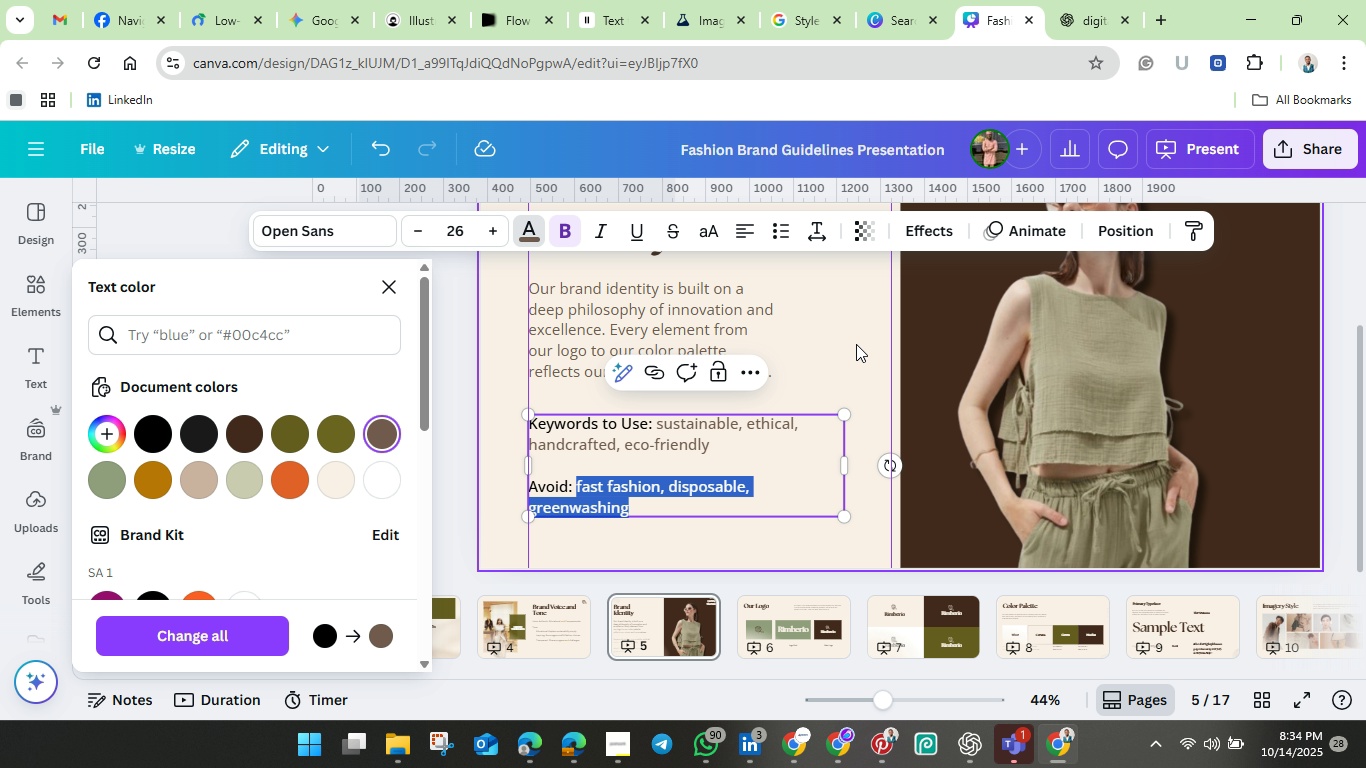 
left_click([856, 344])
 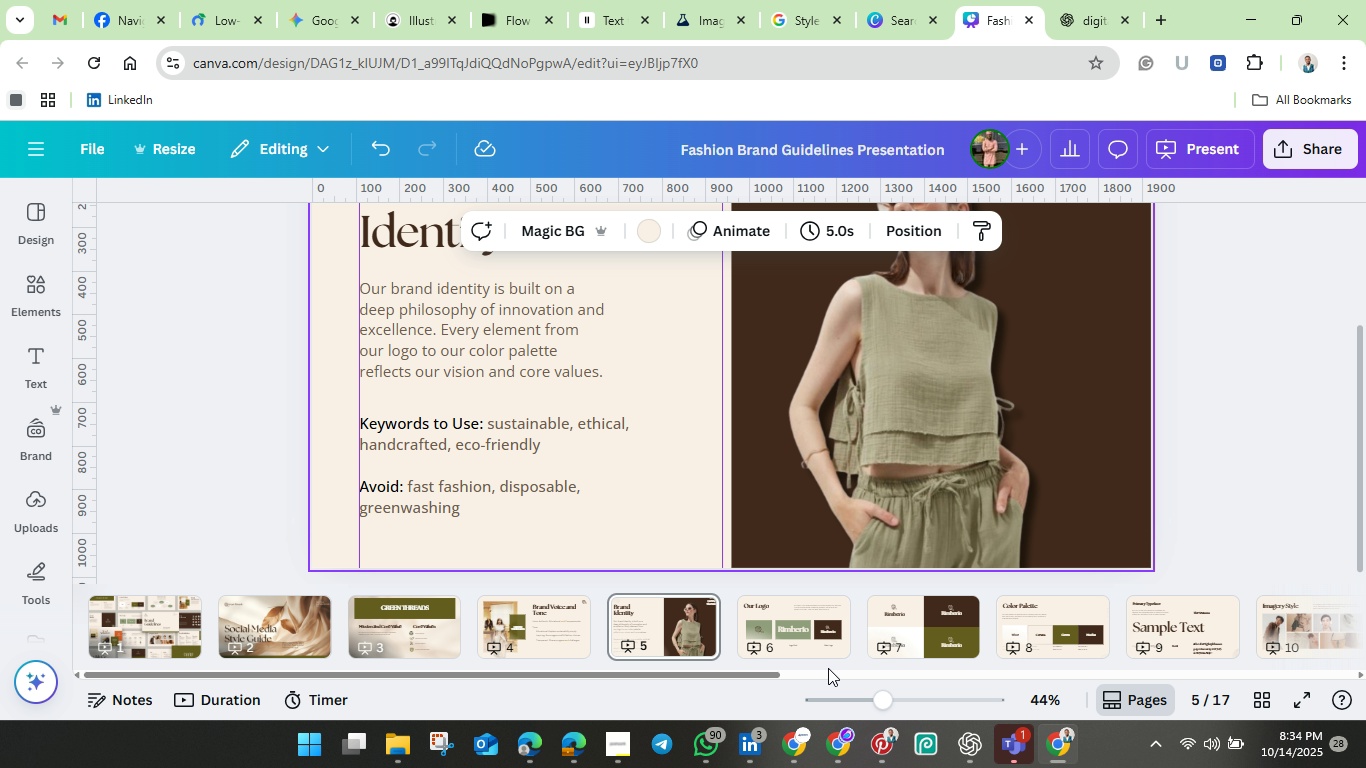 
left_click_drag(start_coordinate=[881, 694], to_coordinate=[898, 699])
 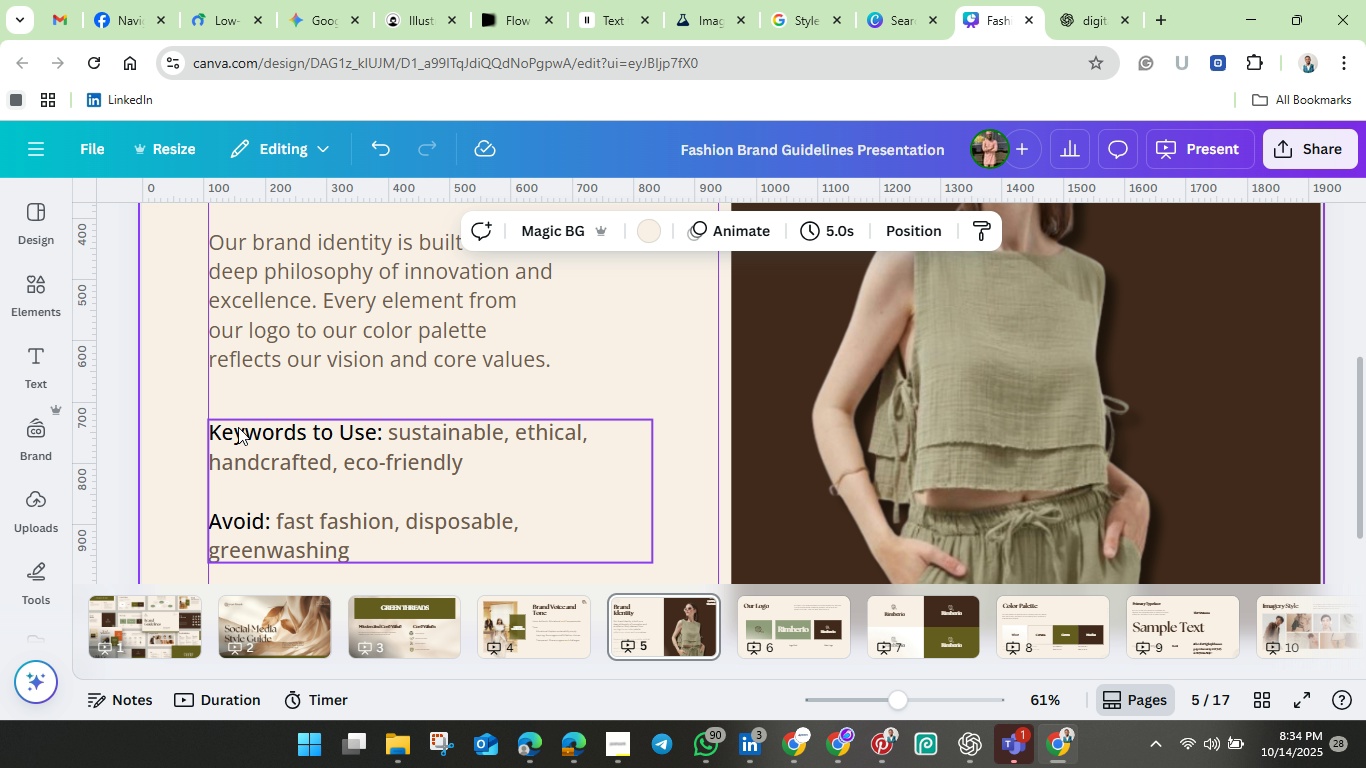 
left_click([238, 427])
 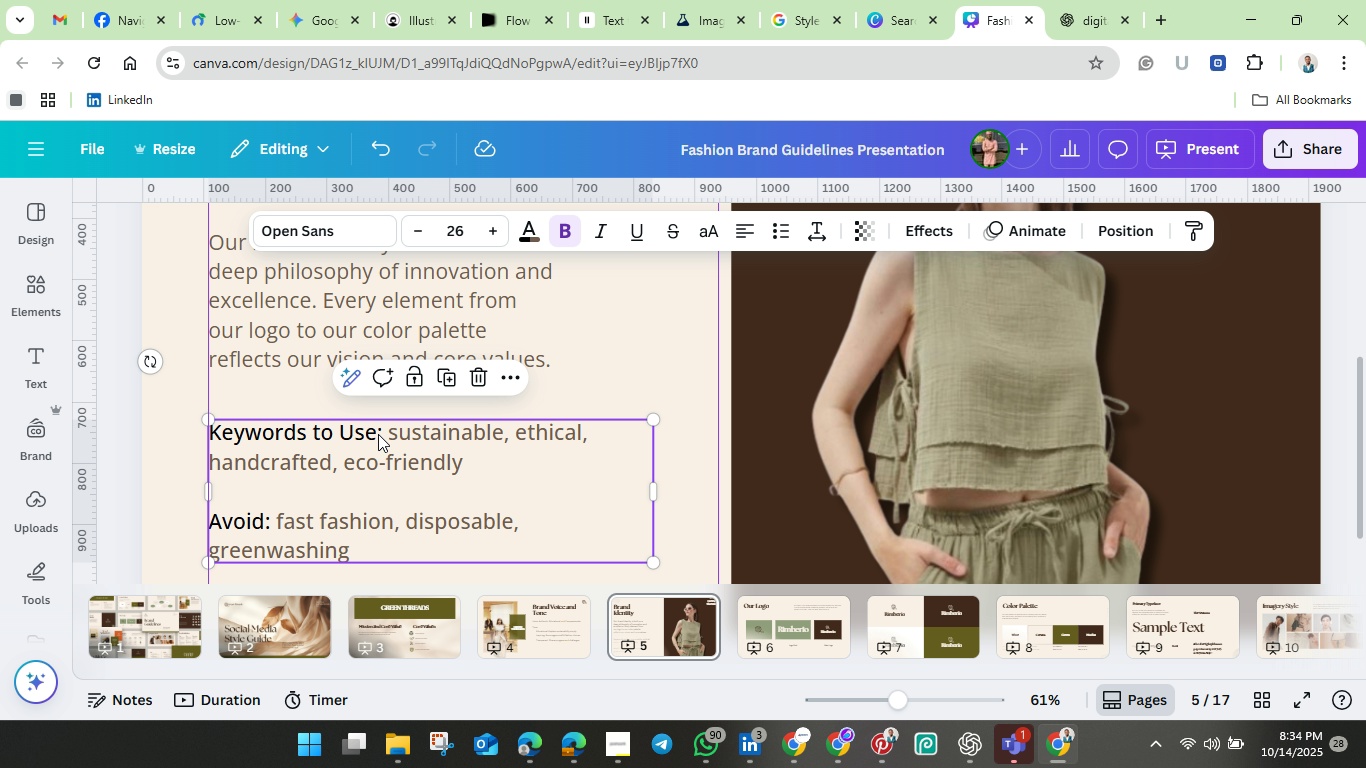 
left_click([376, 433])
 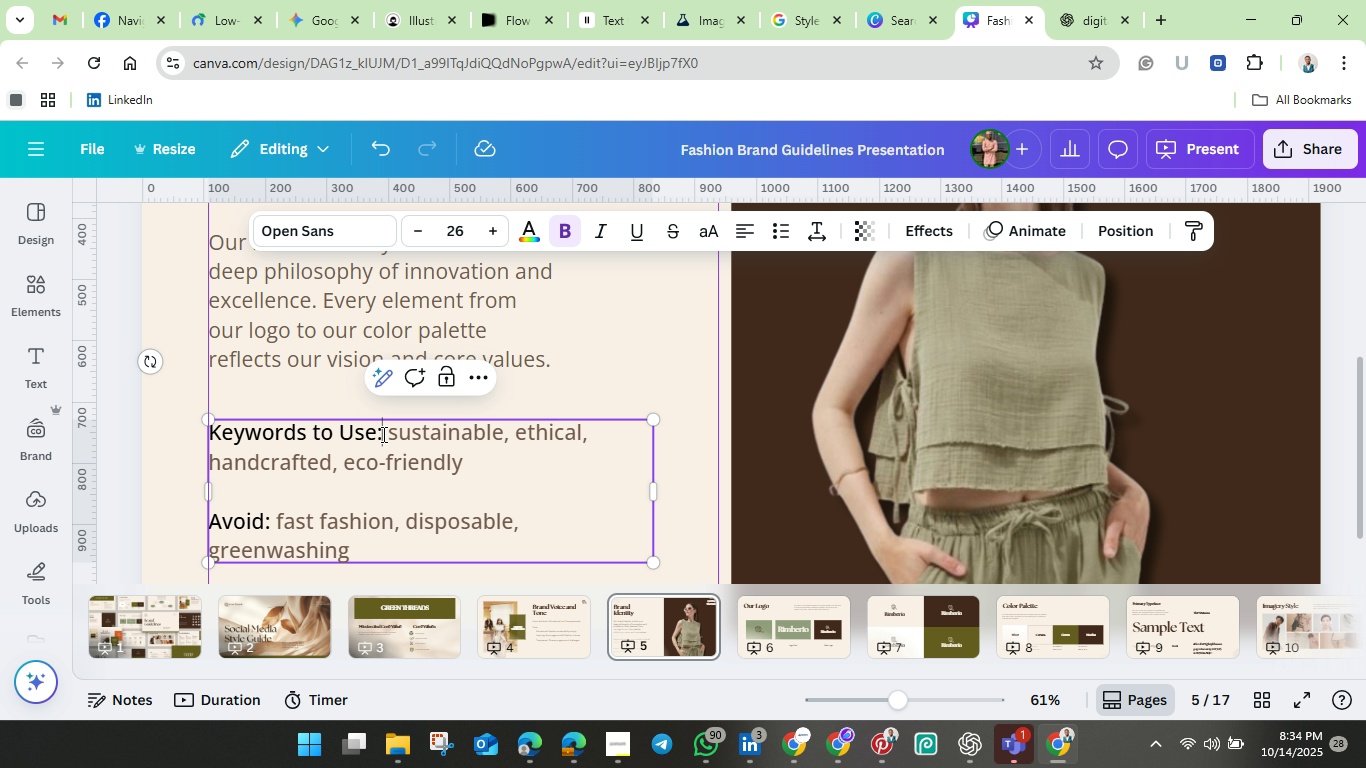 
left_click_drag(start_coordinate=[382, 434], to_coordinate=[214, 417])
 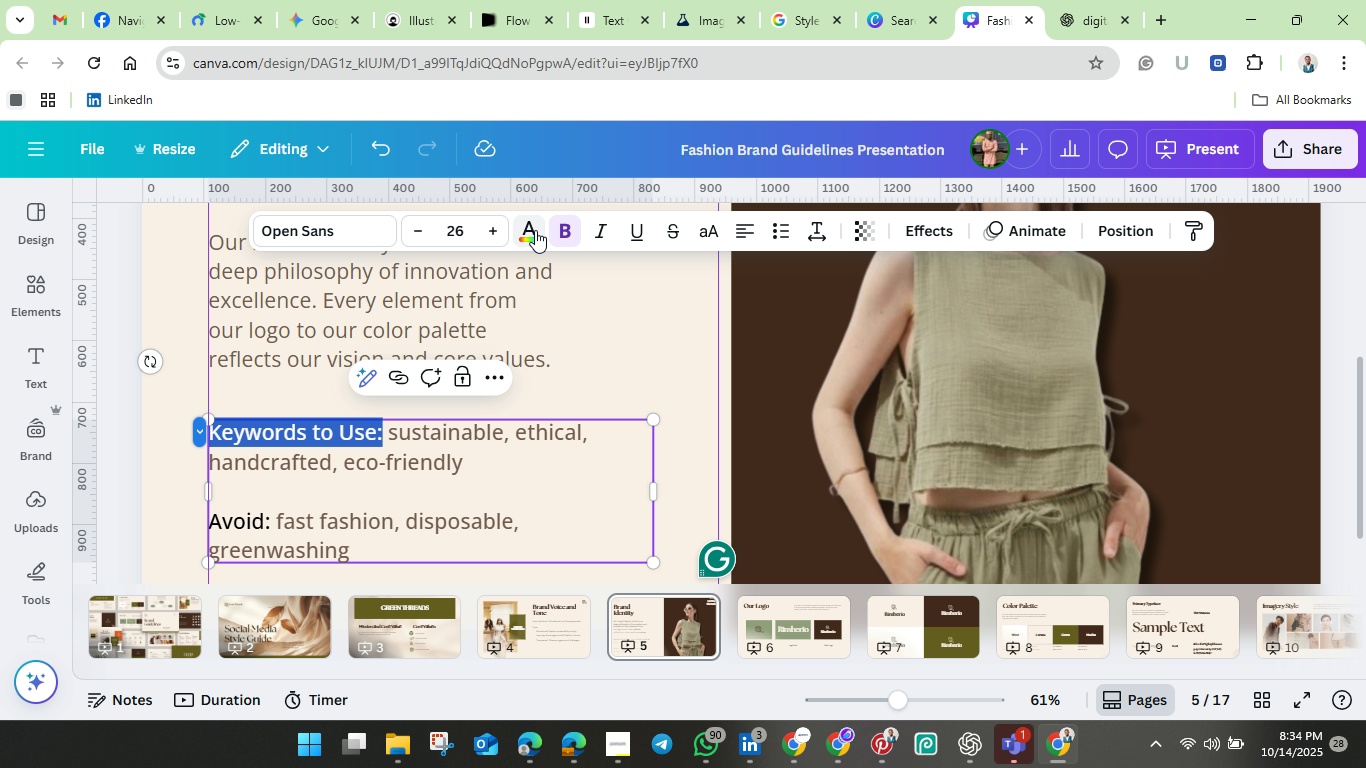 
left_click([535, 230])
 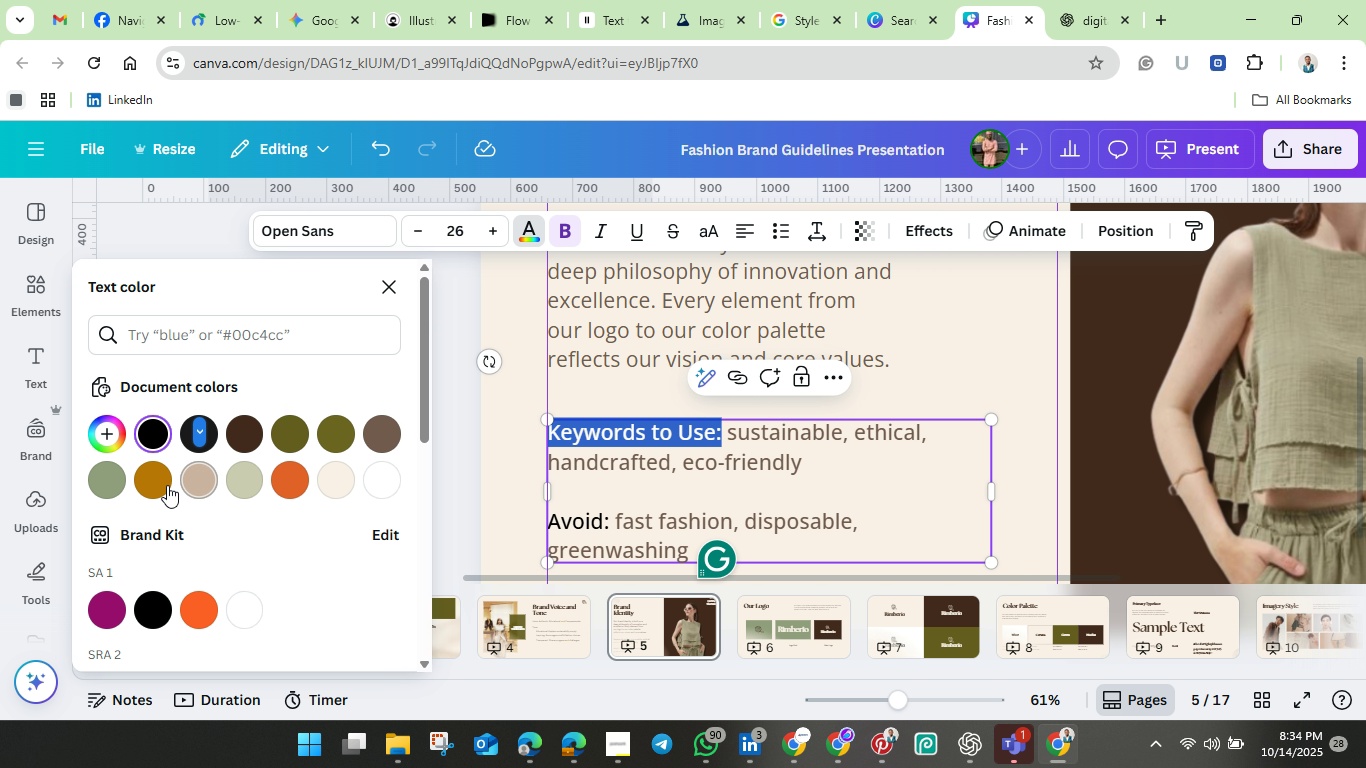 
left_click([160, 484])
 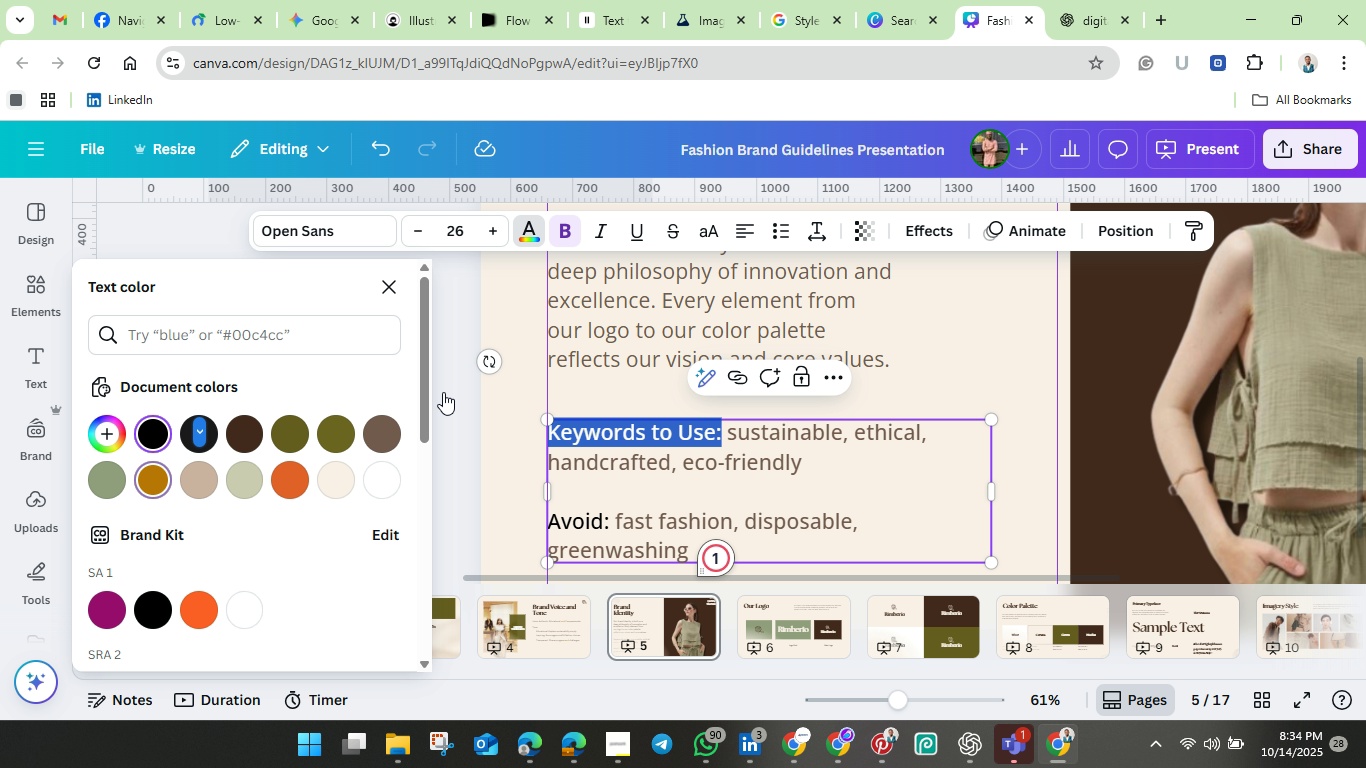 
scroll: coordinate [487, 388], scroll_direction: down, amount: 2.0
 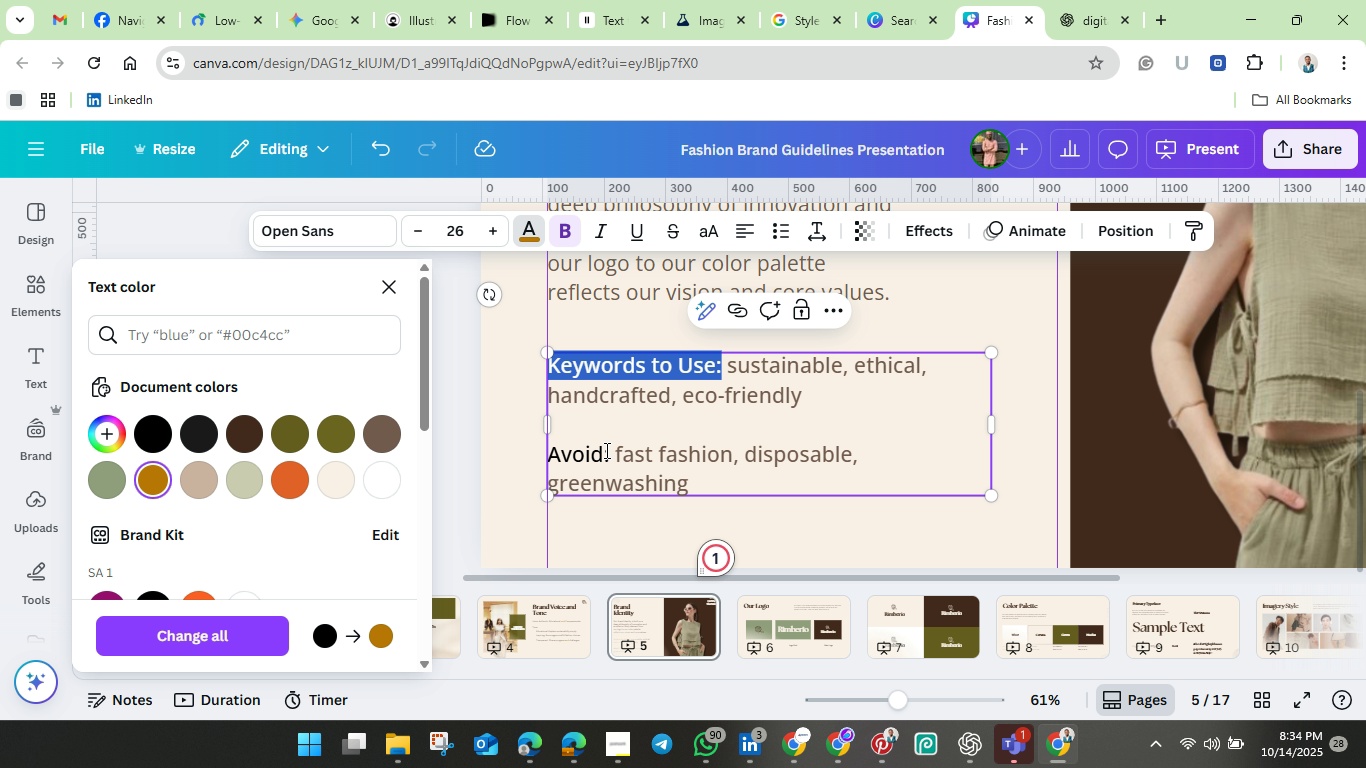 
left_click([605, 451])
 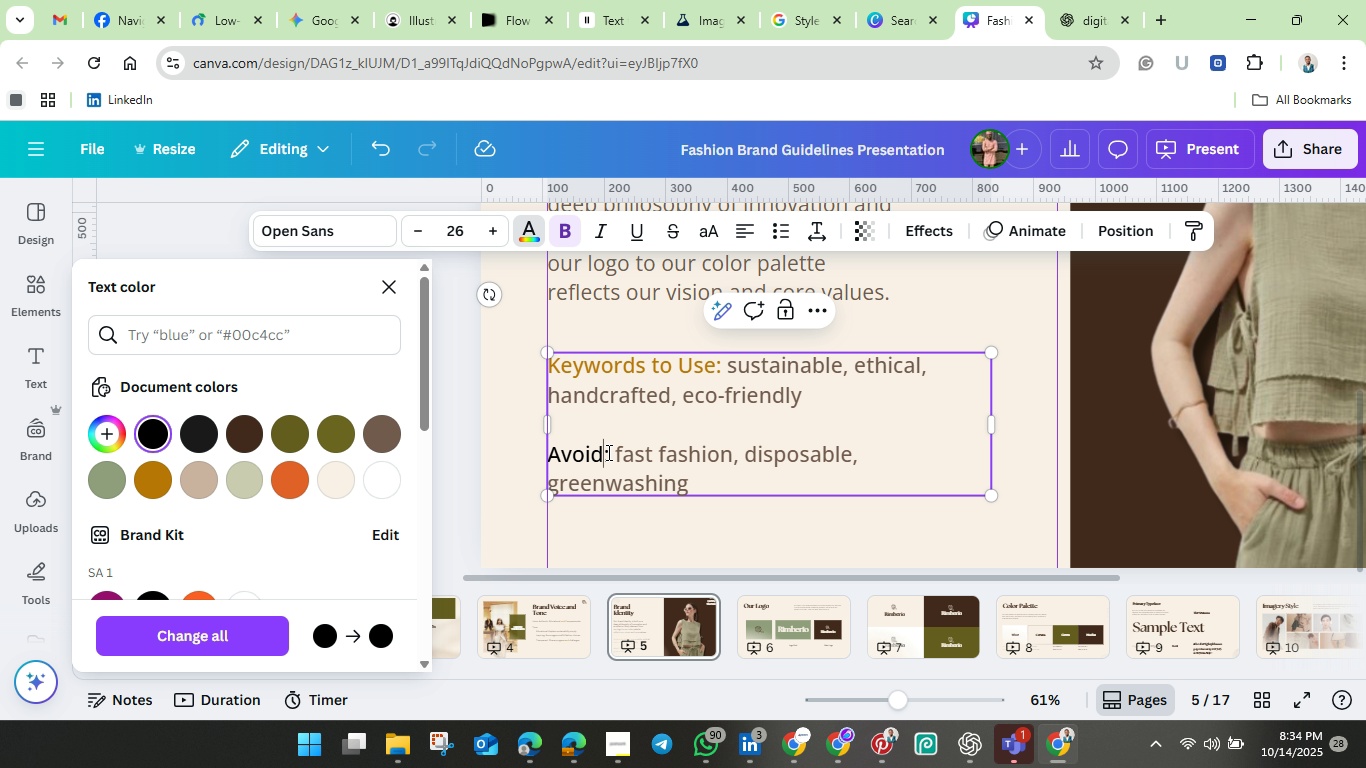 
left_click_drag(start_coordinate=[607, 452], to_coordinate=[553, 450])
 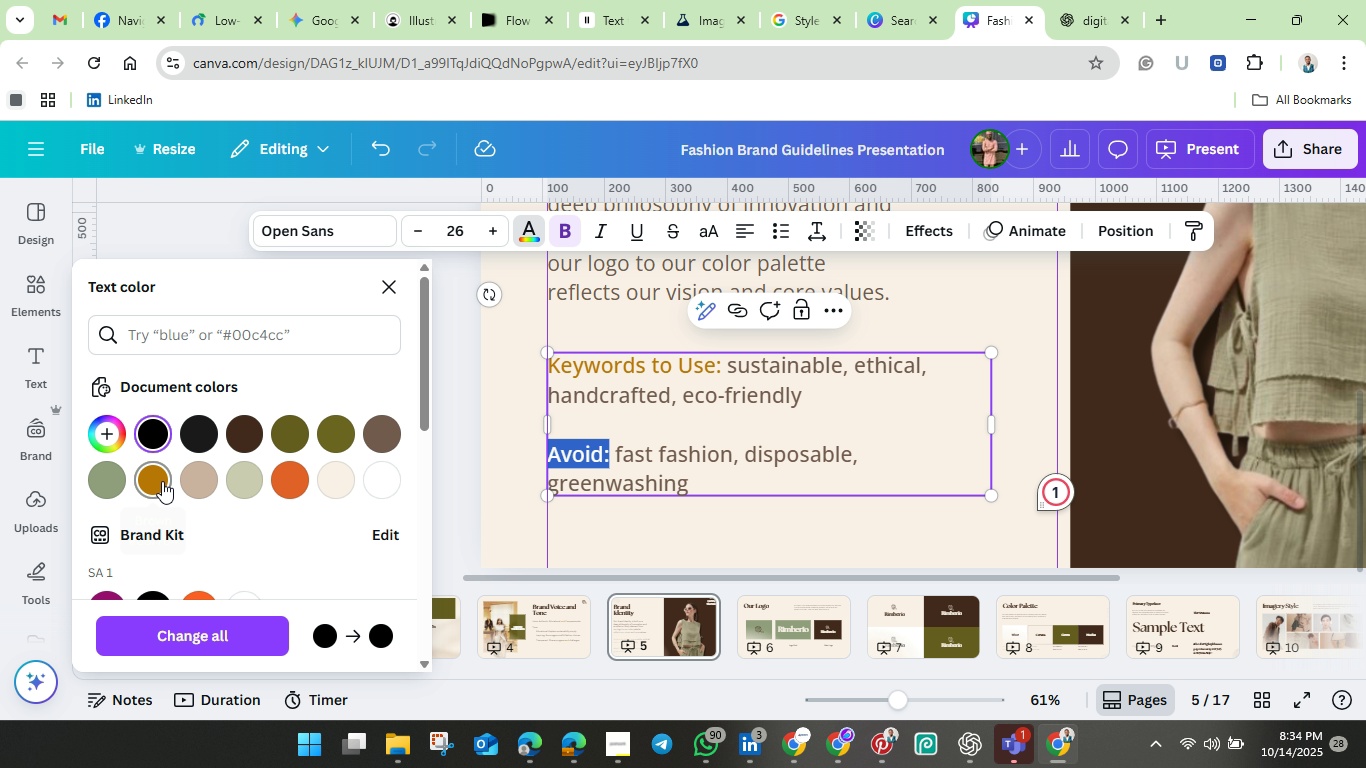 
left_click([162, 481])
 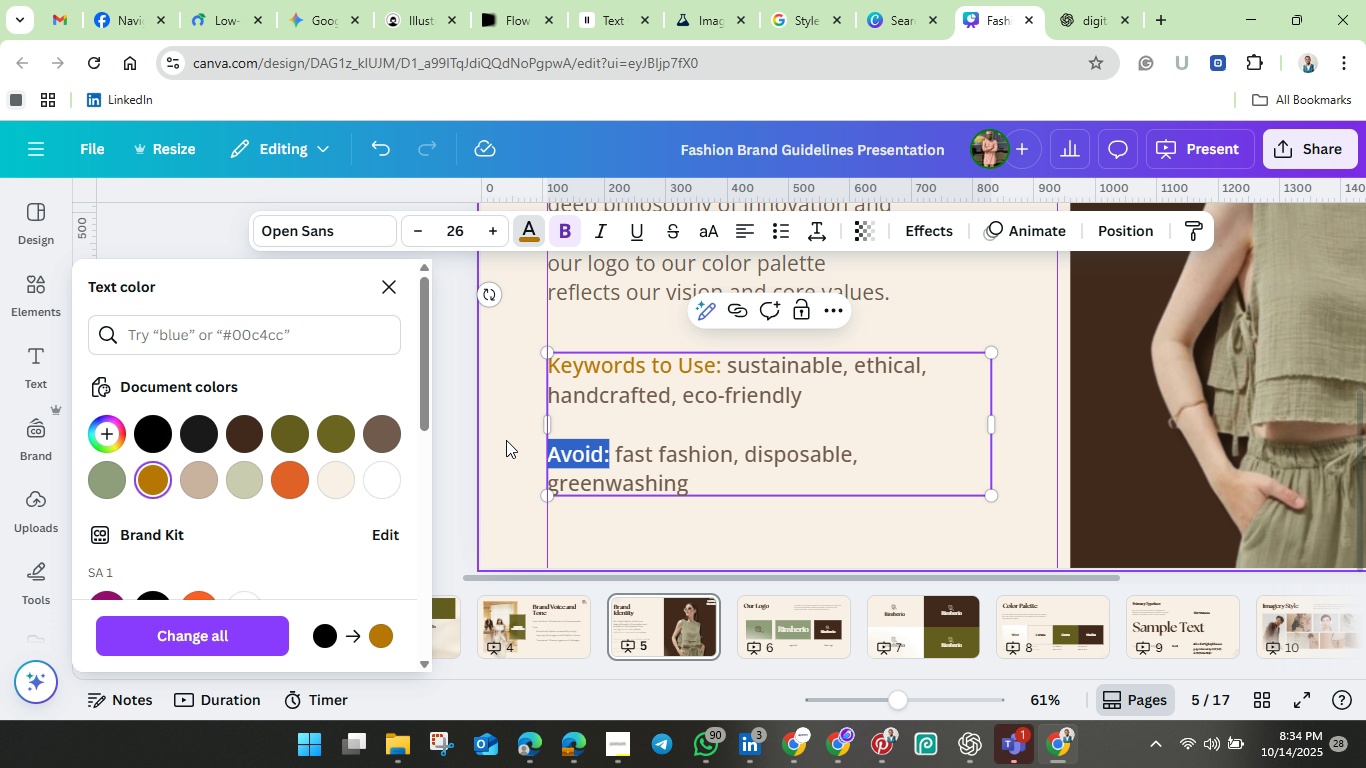 
left_click([506, 440])
 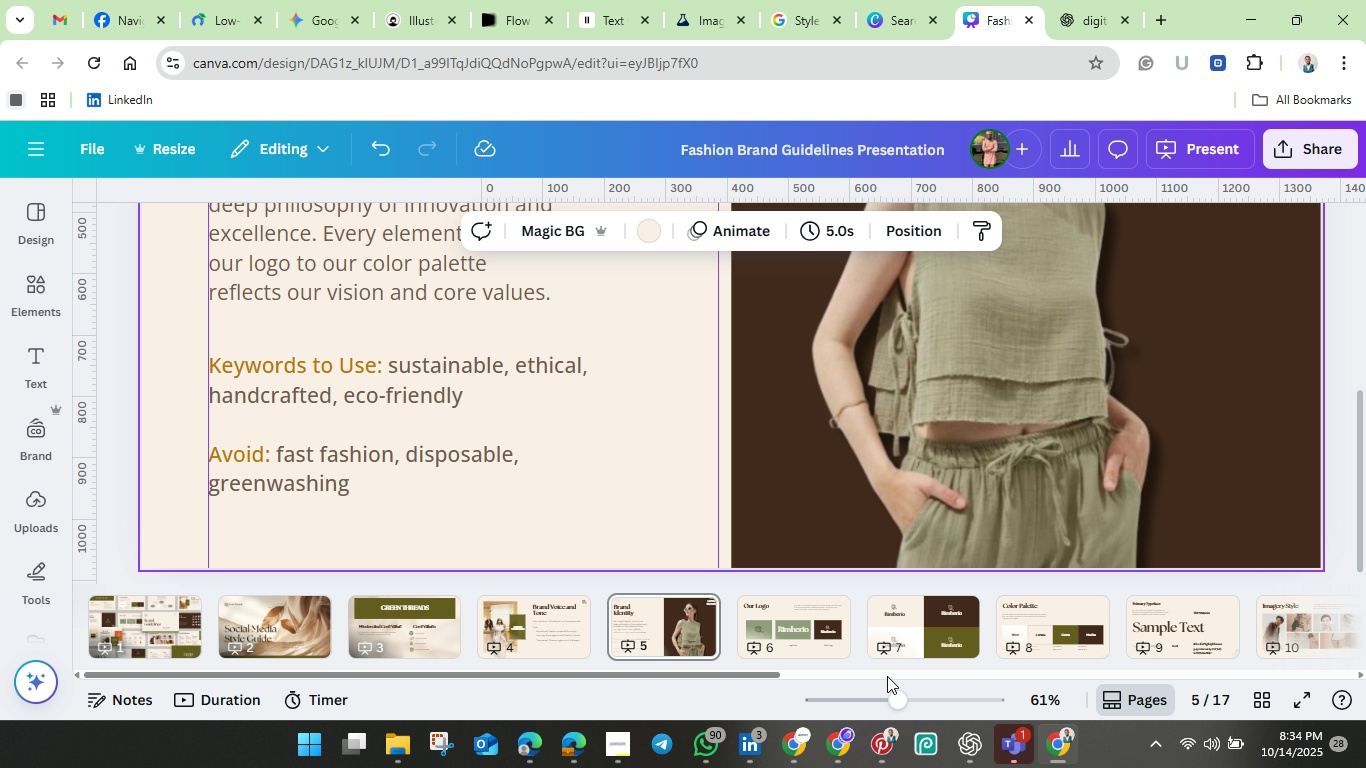 
left_click_drag(start_coordinate=[900, 694], to_coordinate=[870, 697])
 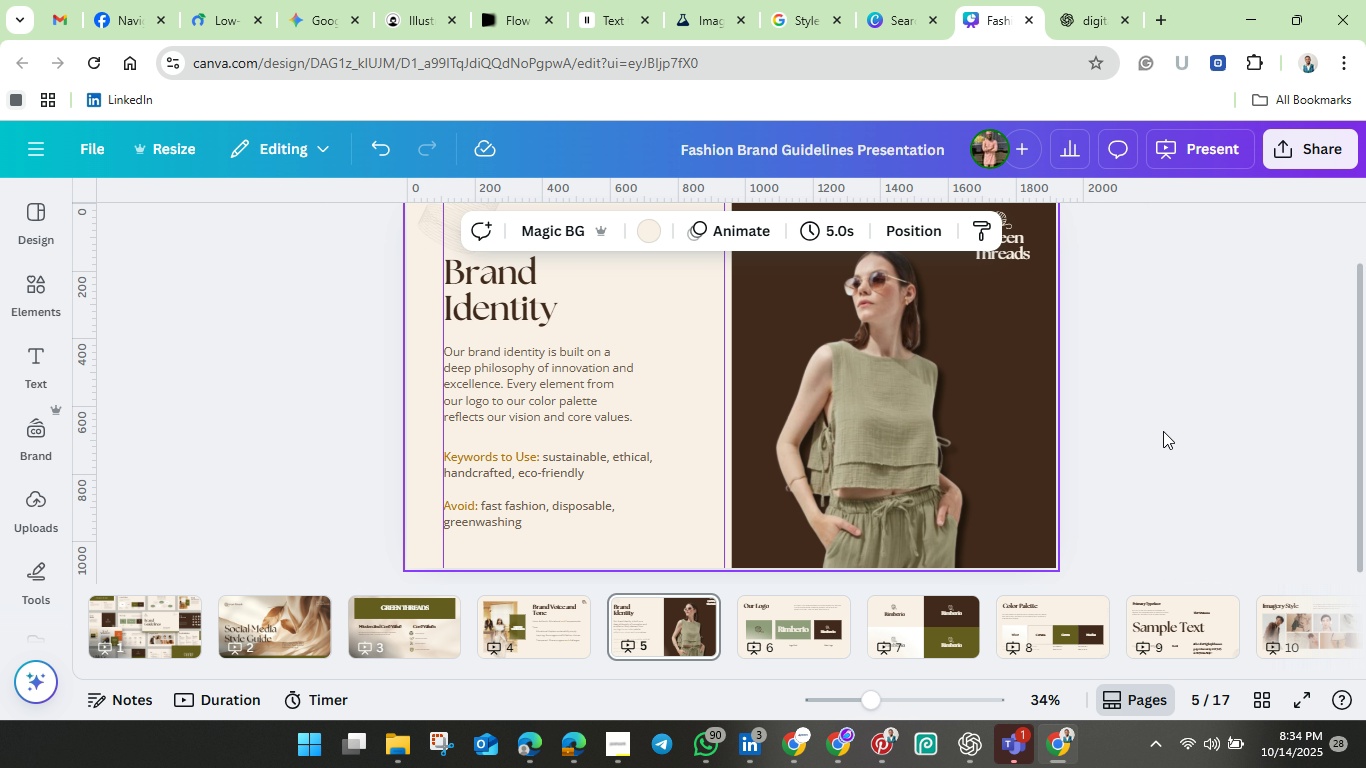 
left_click([1163, 431])
 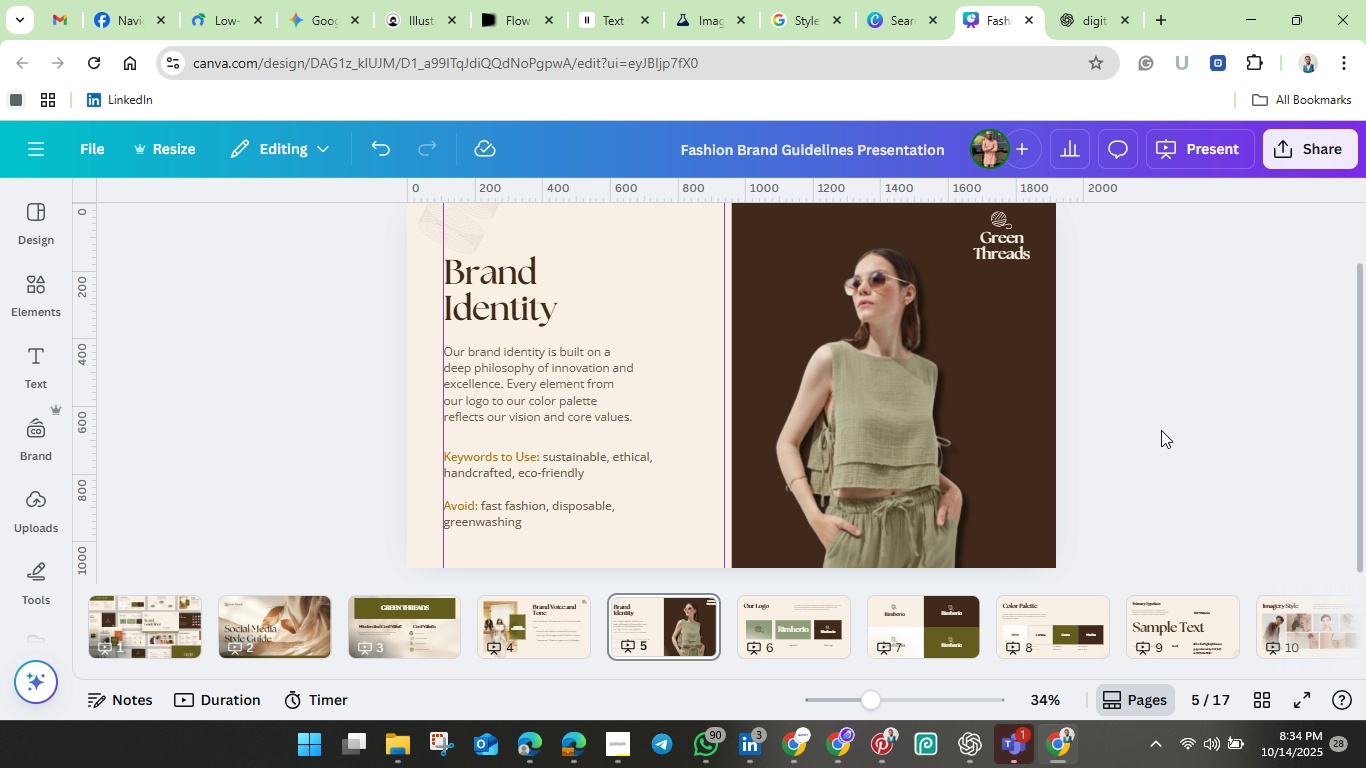 
scroll: coordinate [1162, 430], scroll_direction: down, amount: 1.0
 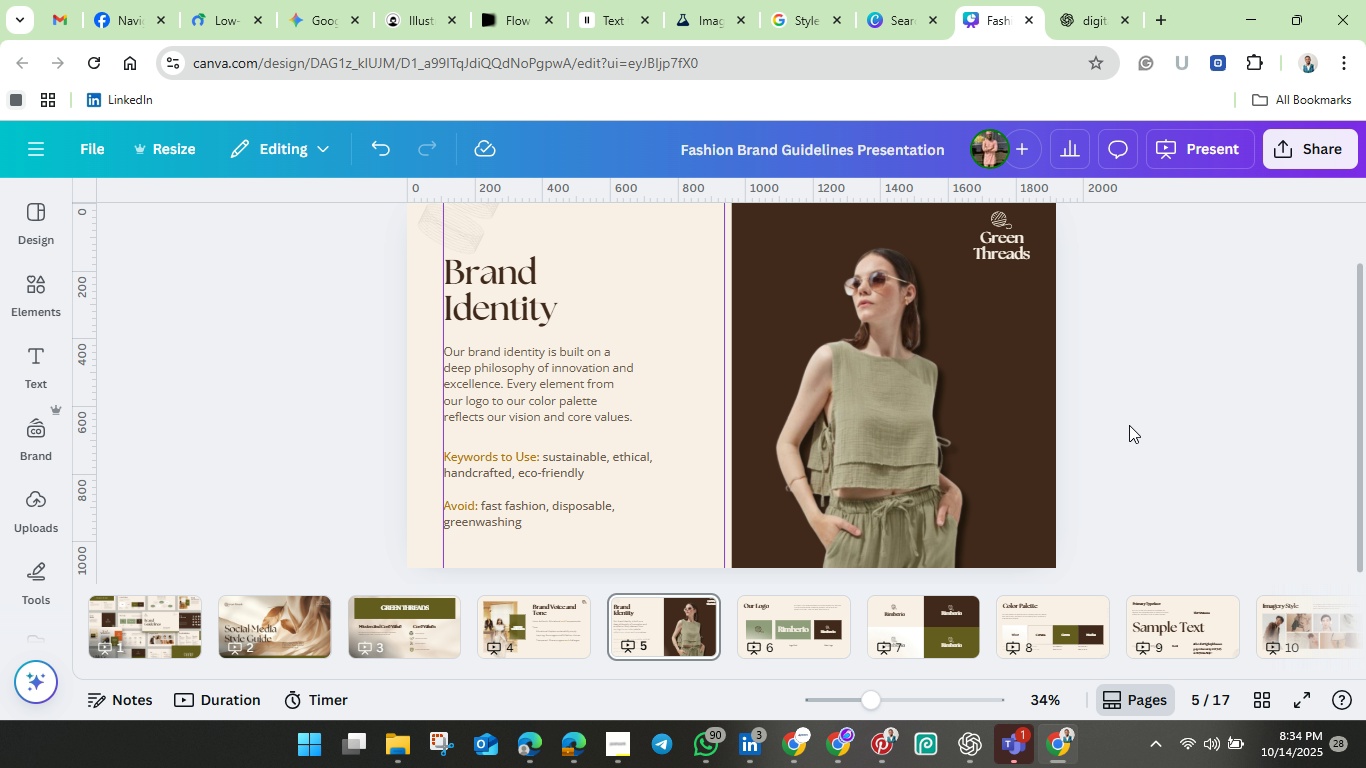 
wait(6.08)
 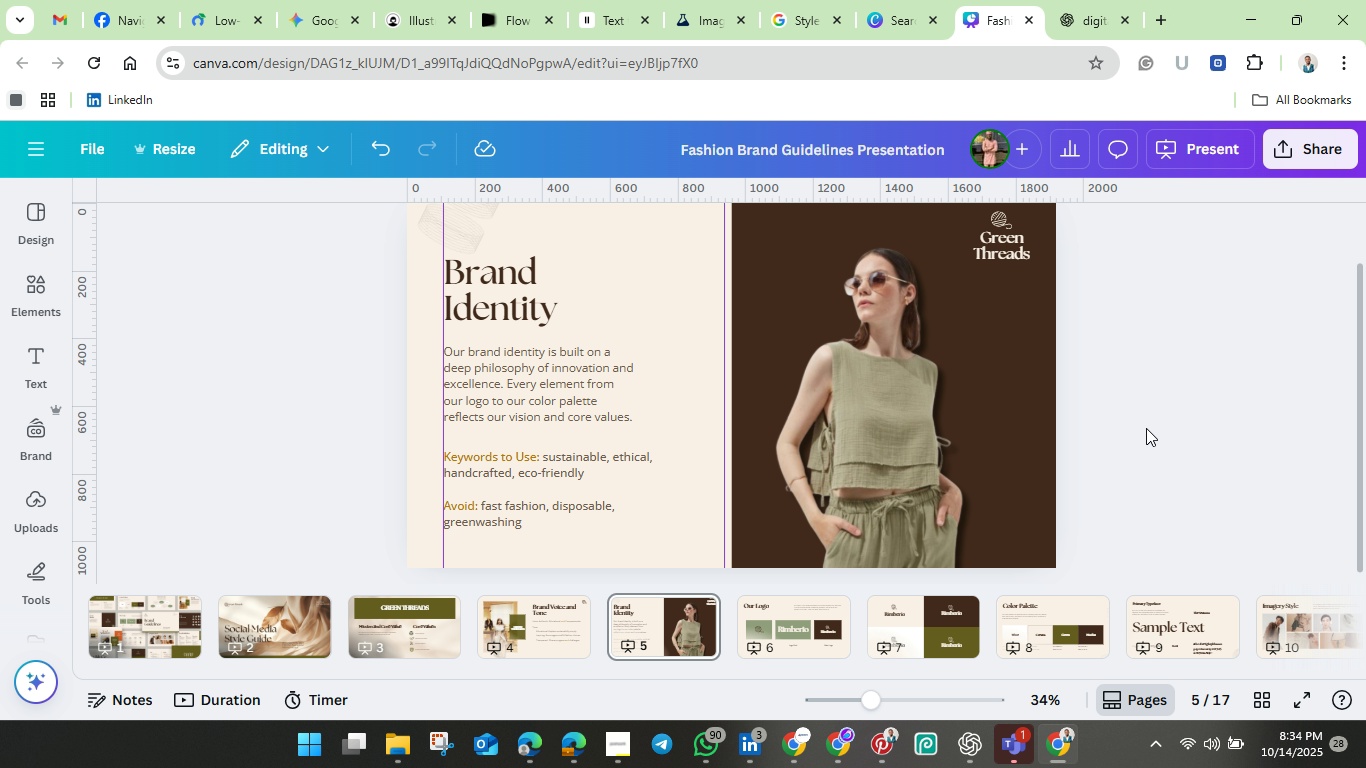 
left_click([544, 523])
 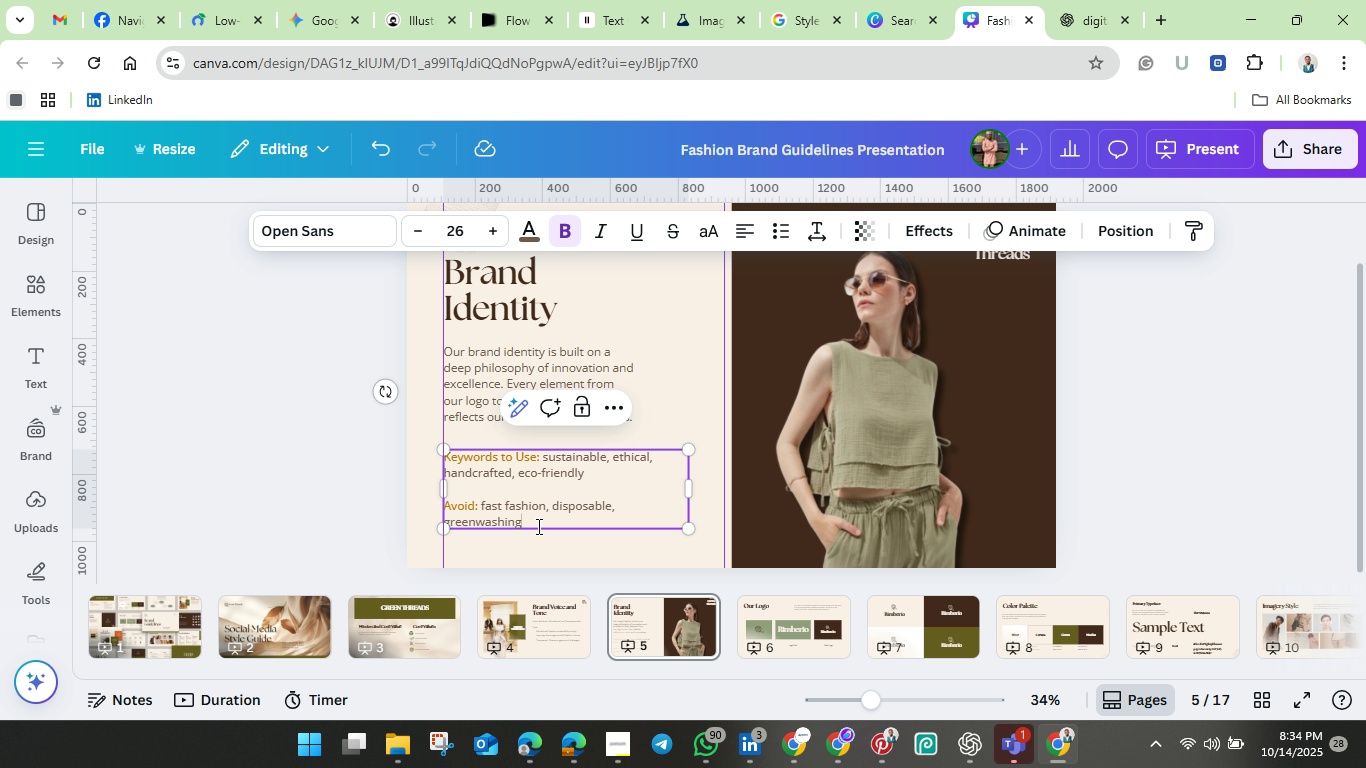 
key(Period)
 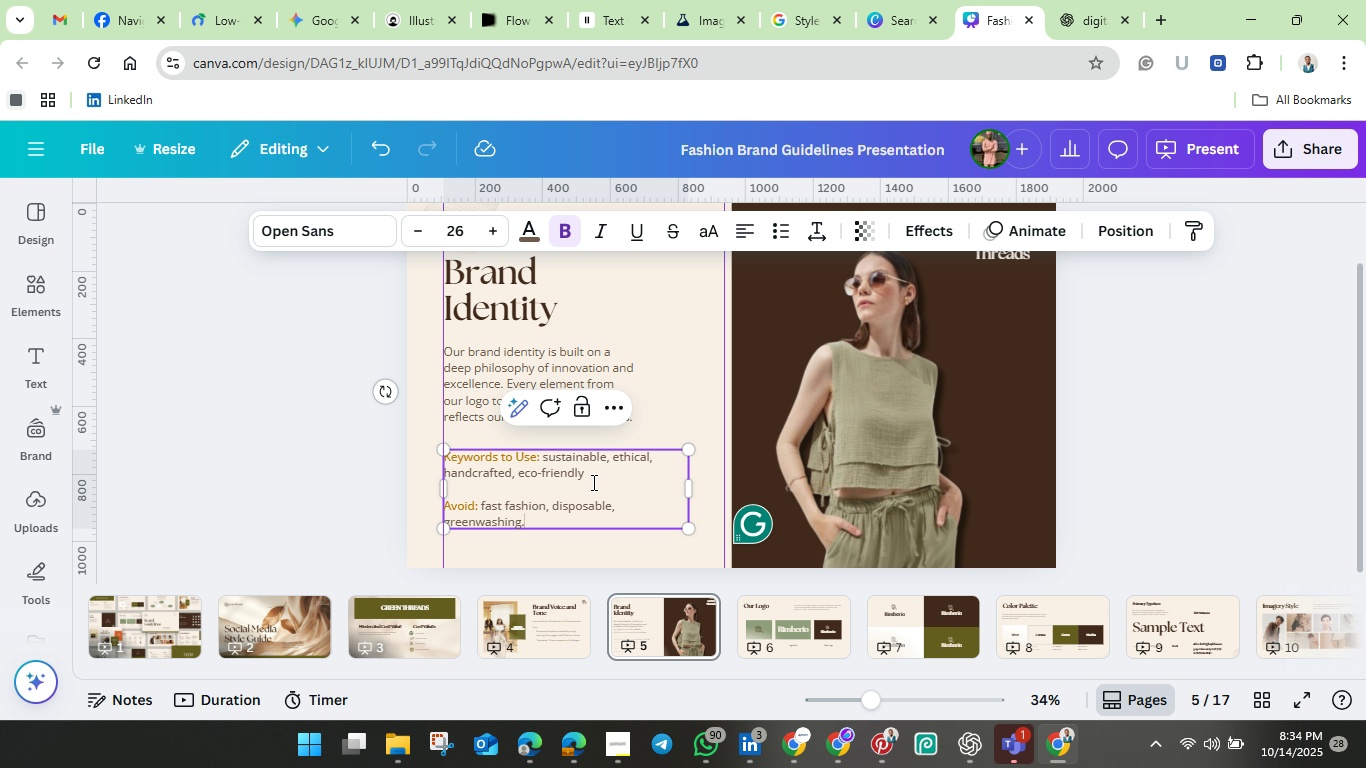 
left_click([590, 476])
 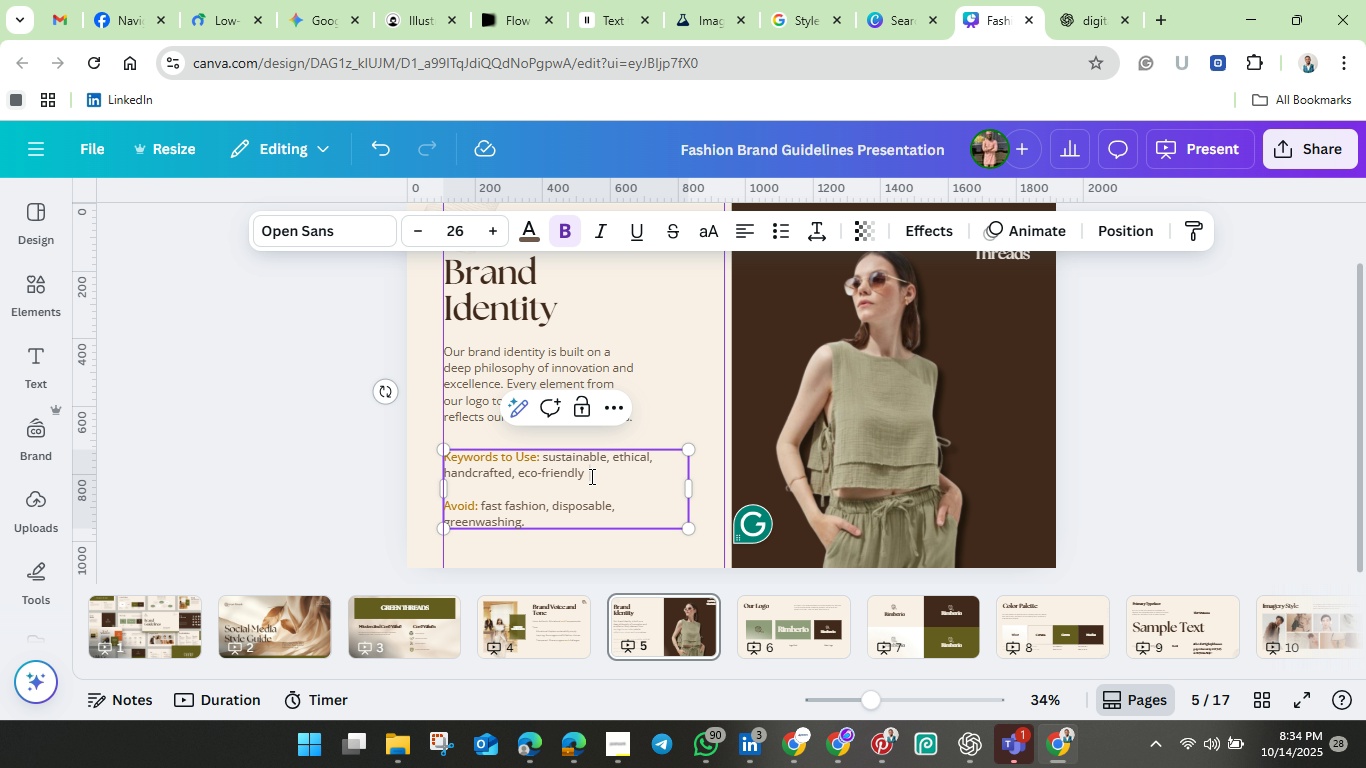 
key(Backspace)
 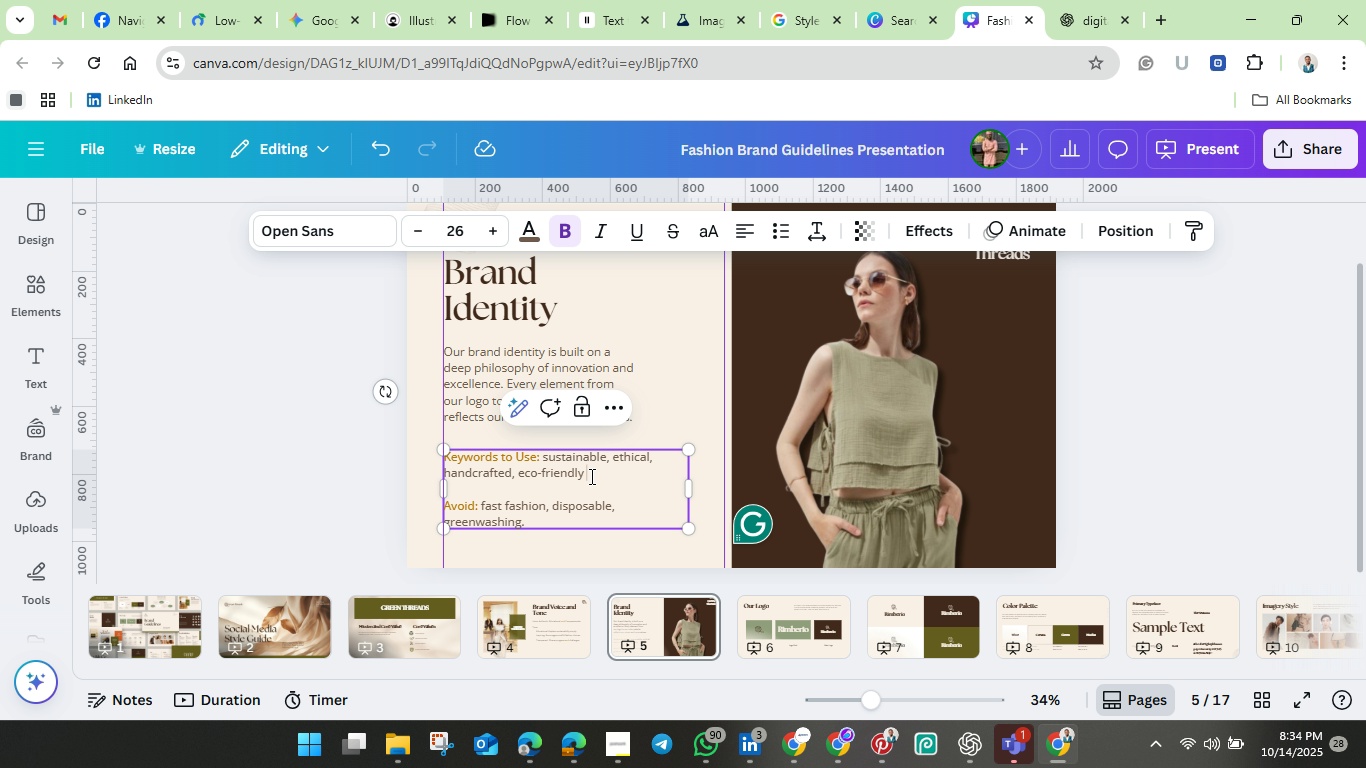 
key(Backspace)
 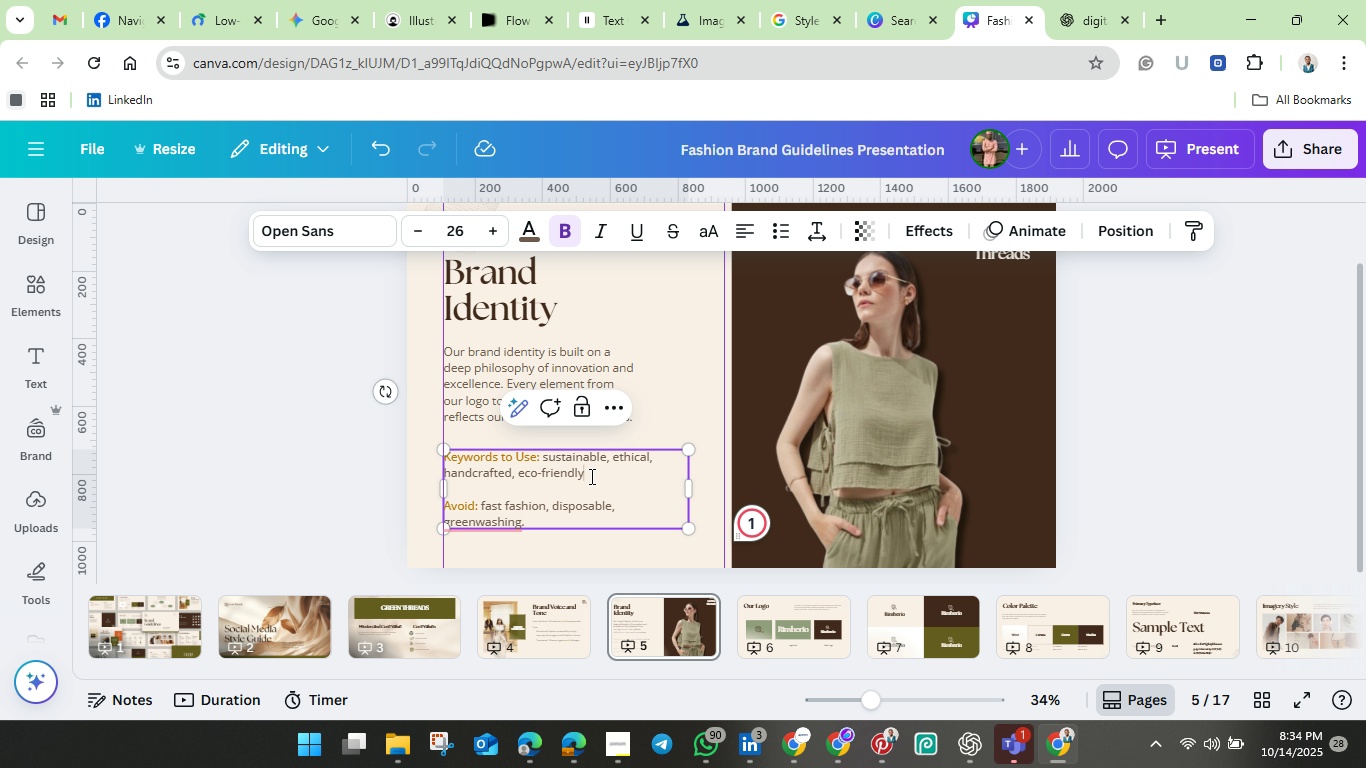 
key(Period)
 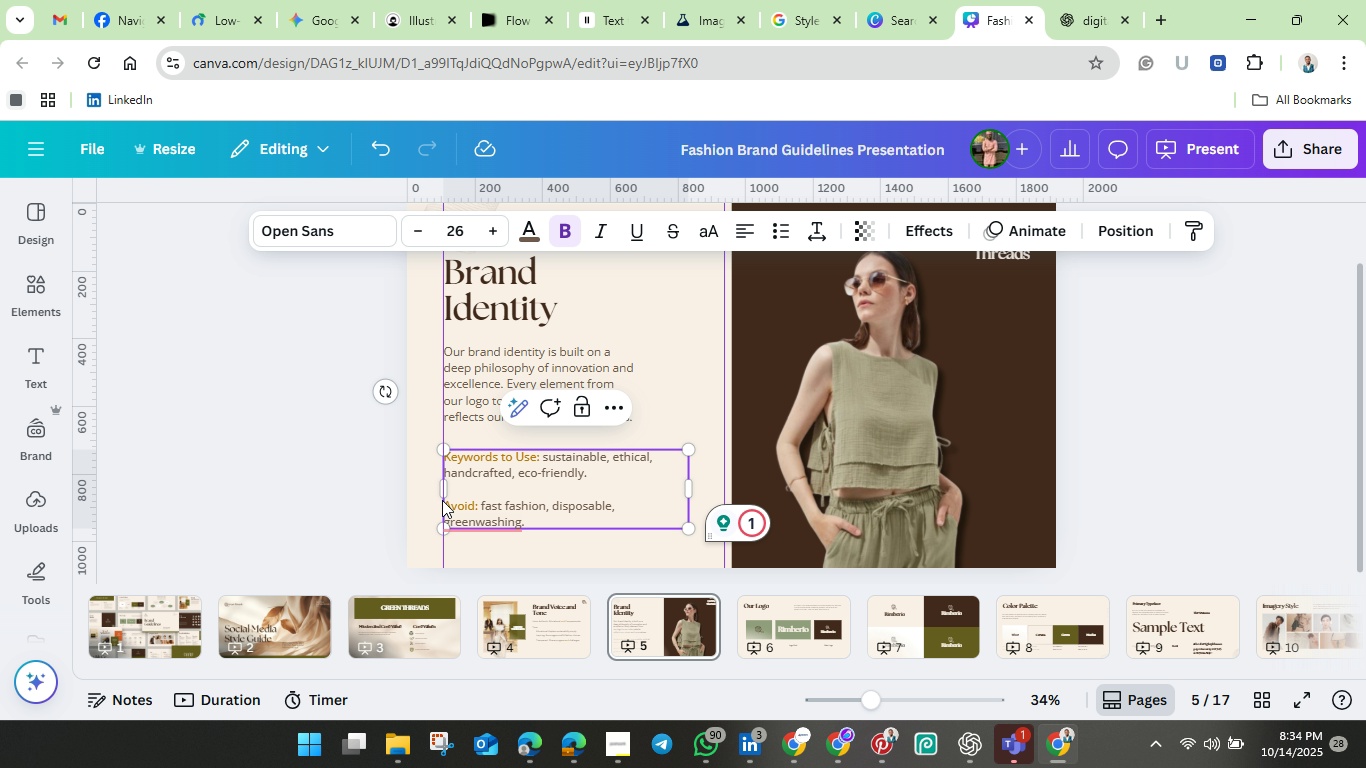 
left_click([474, 521])
 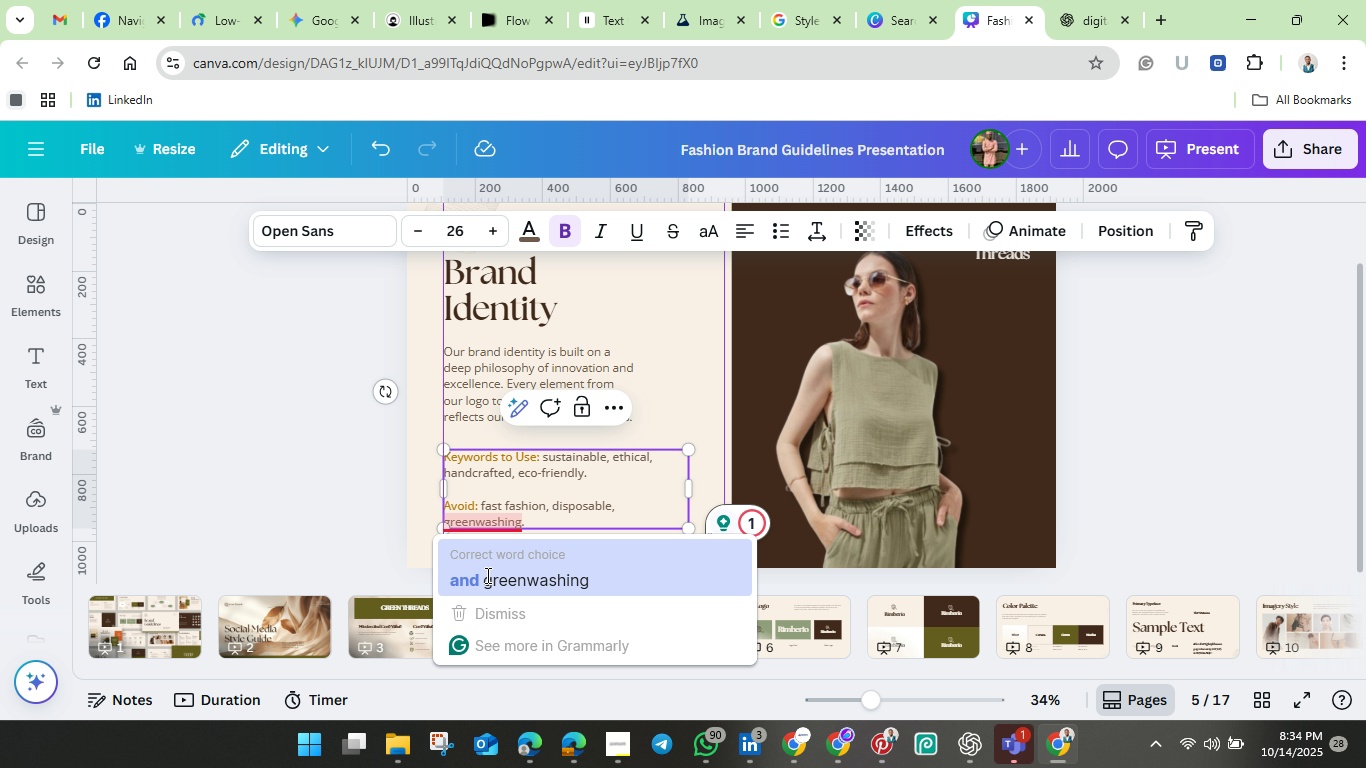 
key(Unknown)
 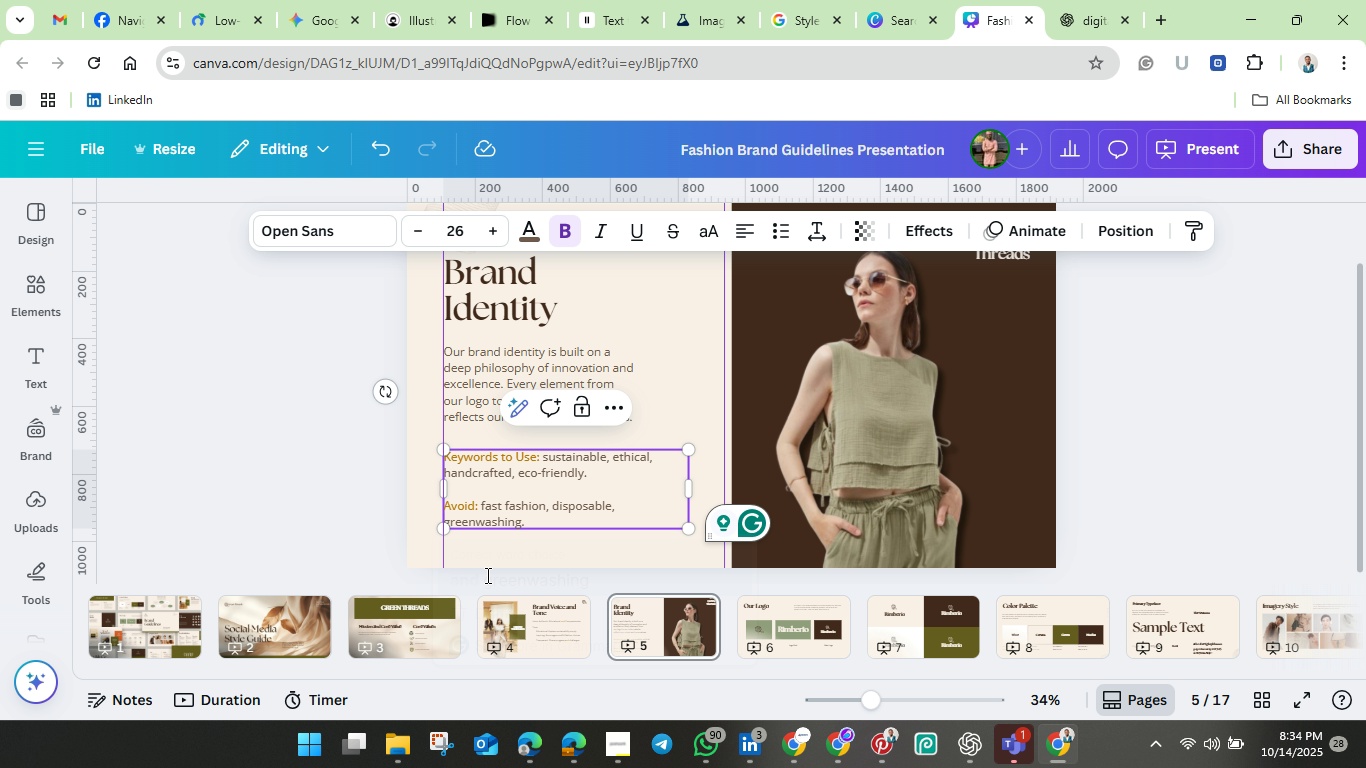 
key(Unknown)
 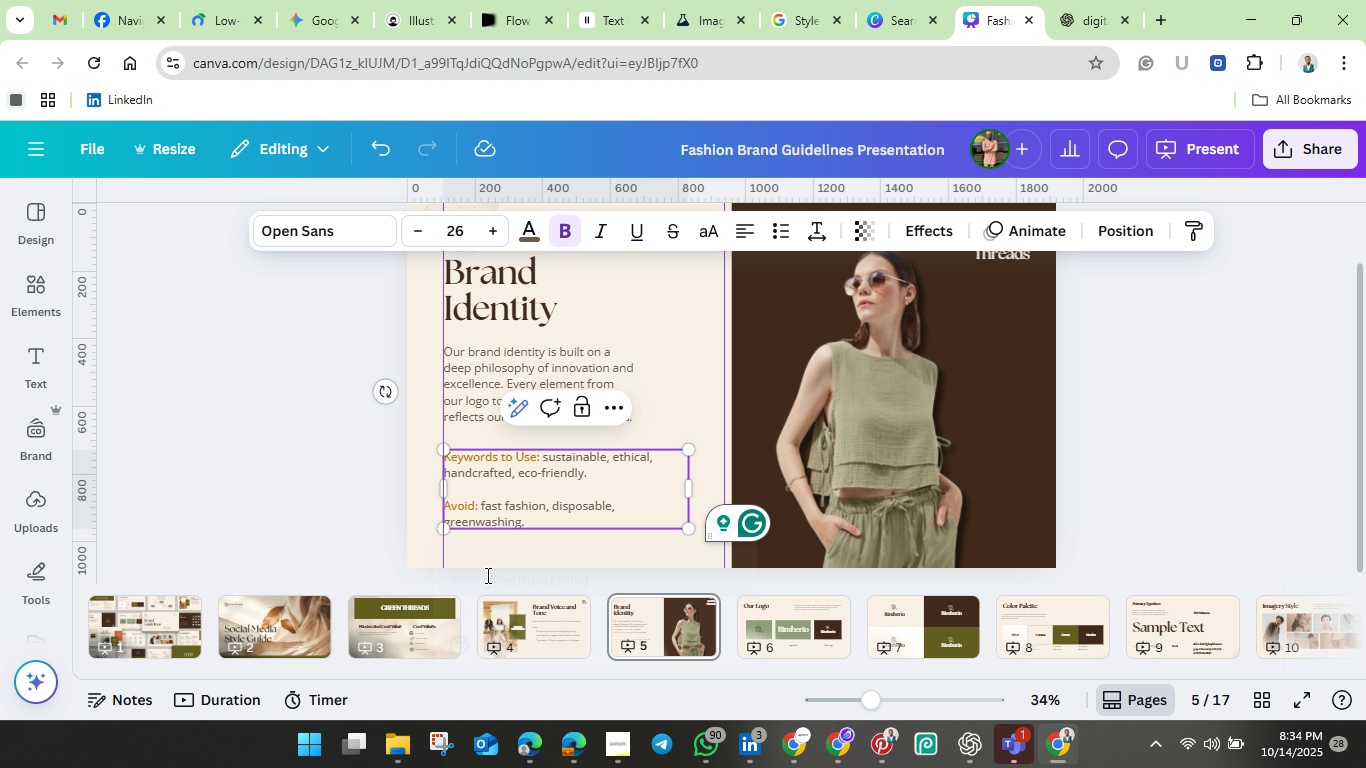 
key(Unknown)
 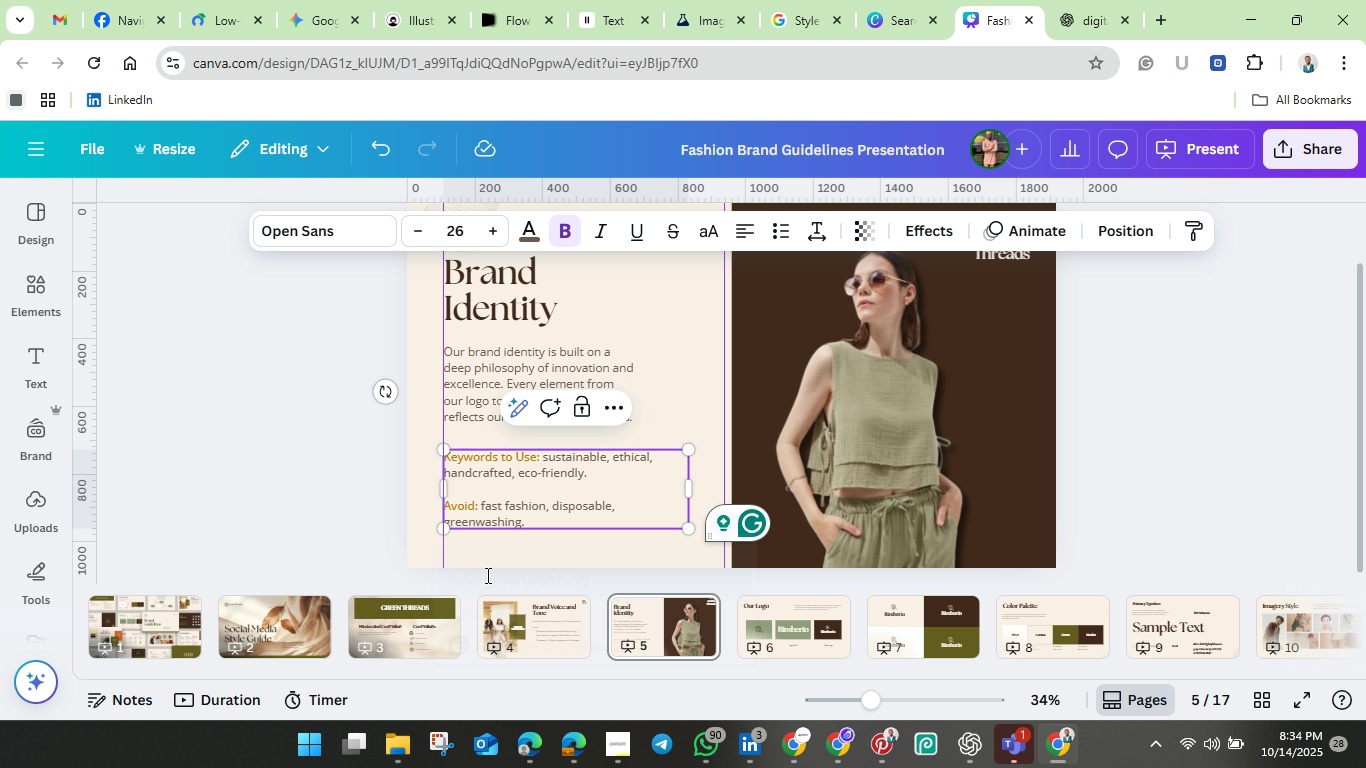 
key(Unknown)
 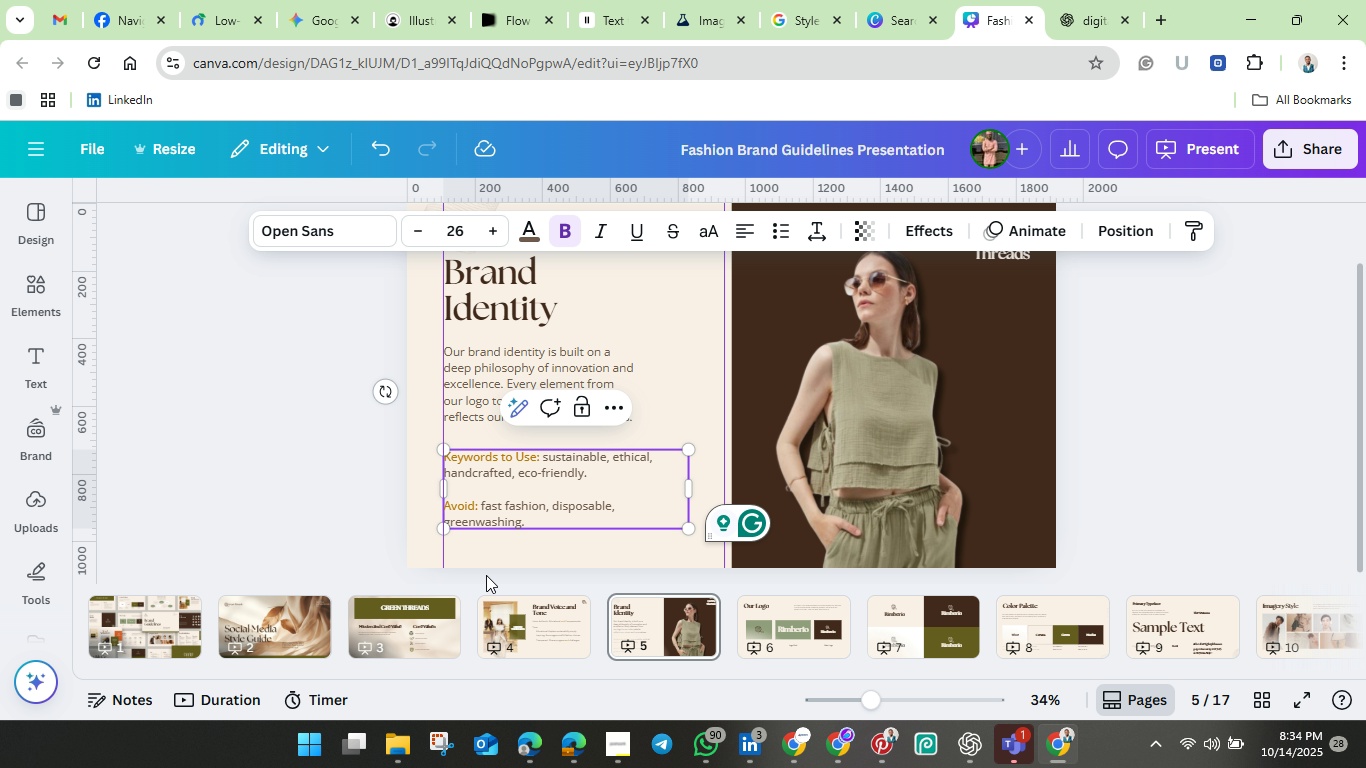 
left_click([486, 575])
 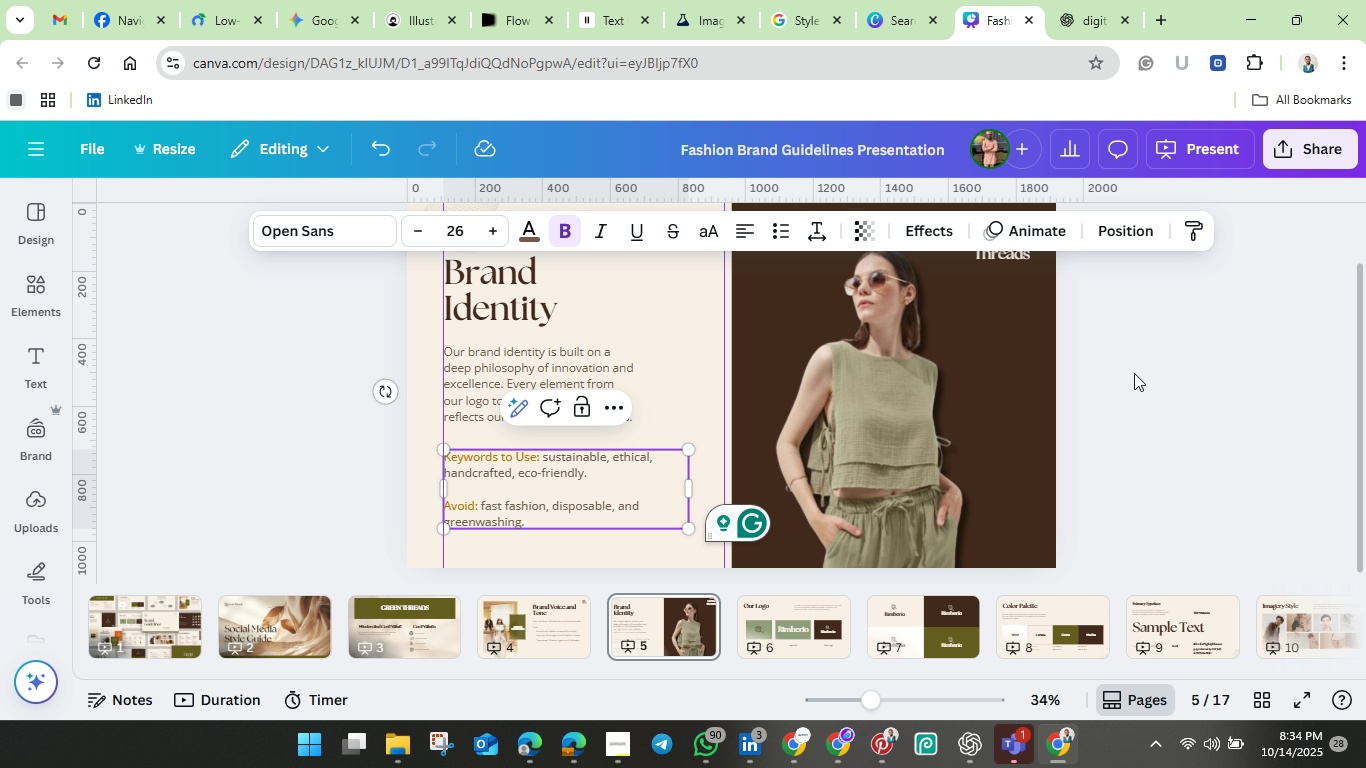 
left_click([1130, 400])
 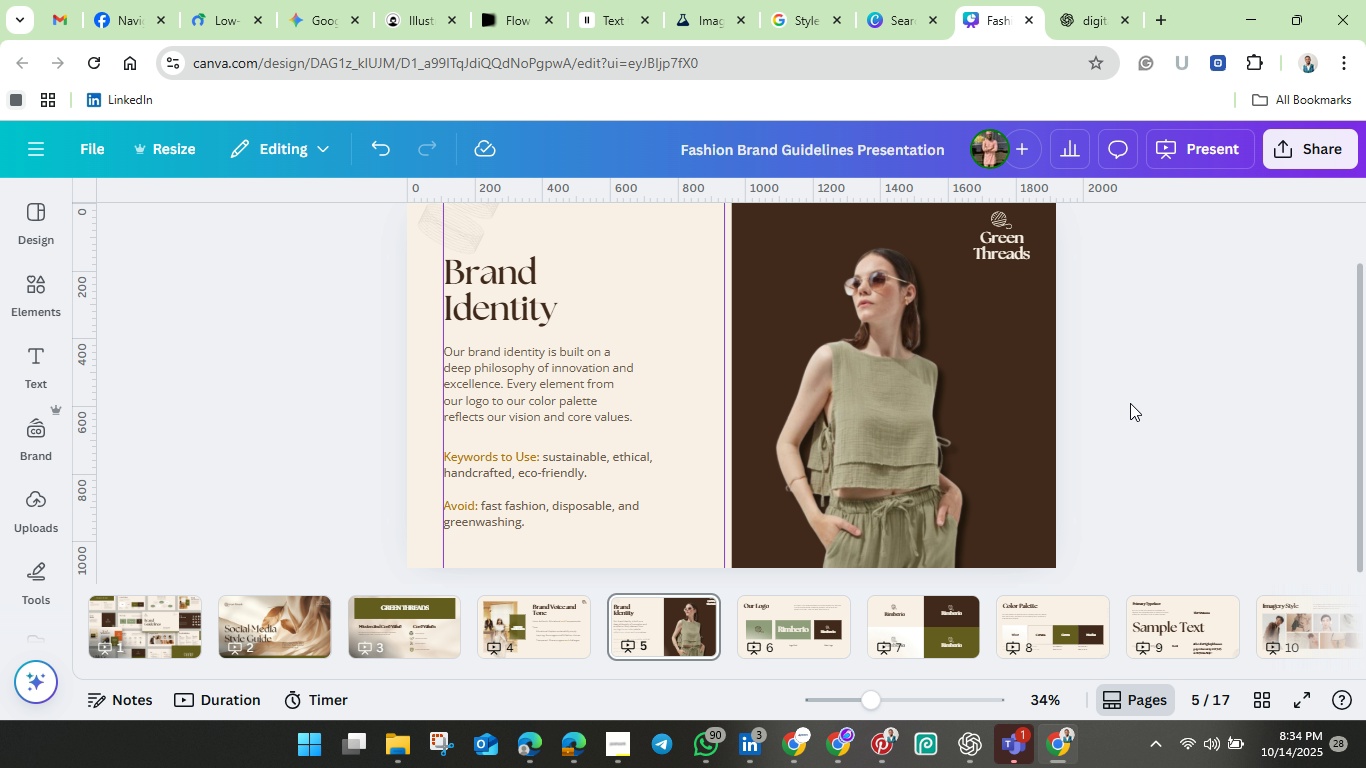 
scroll: coordinate [1127, 434], scroll_direction: up, amount: 2.0
 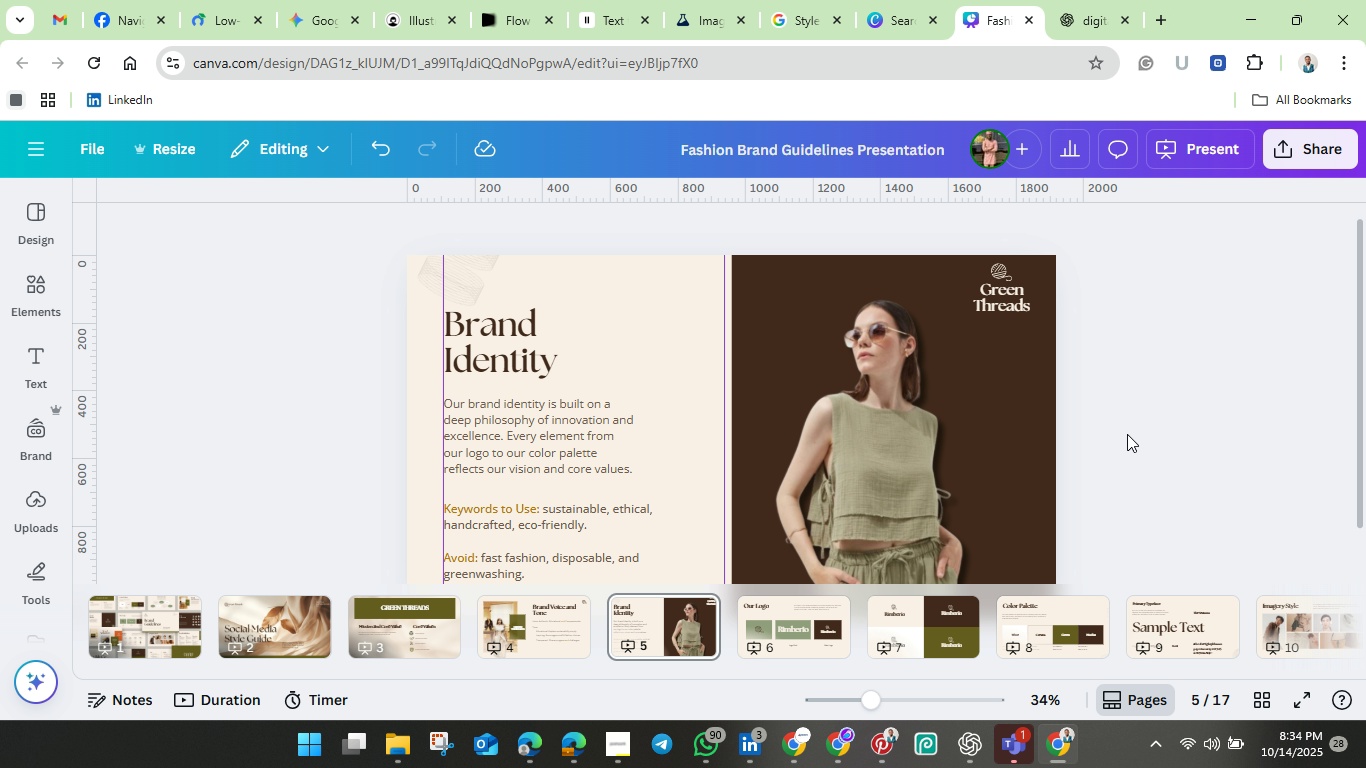 
scroll: coordinate [1127, 434], scroll_direction: down, amount: 2.0
 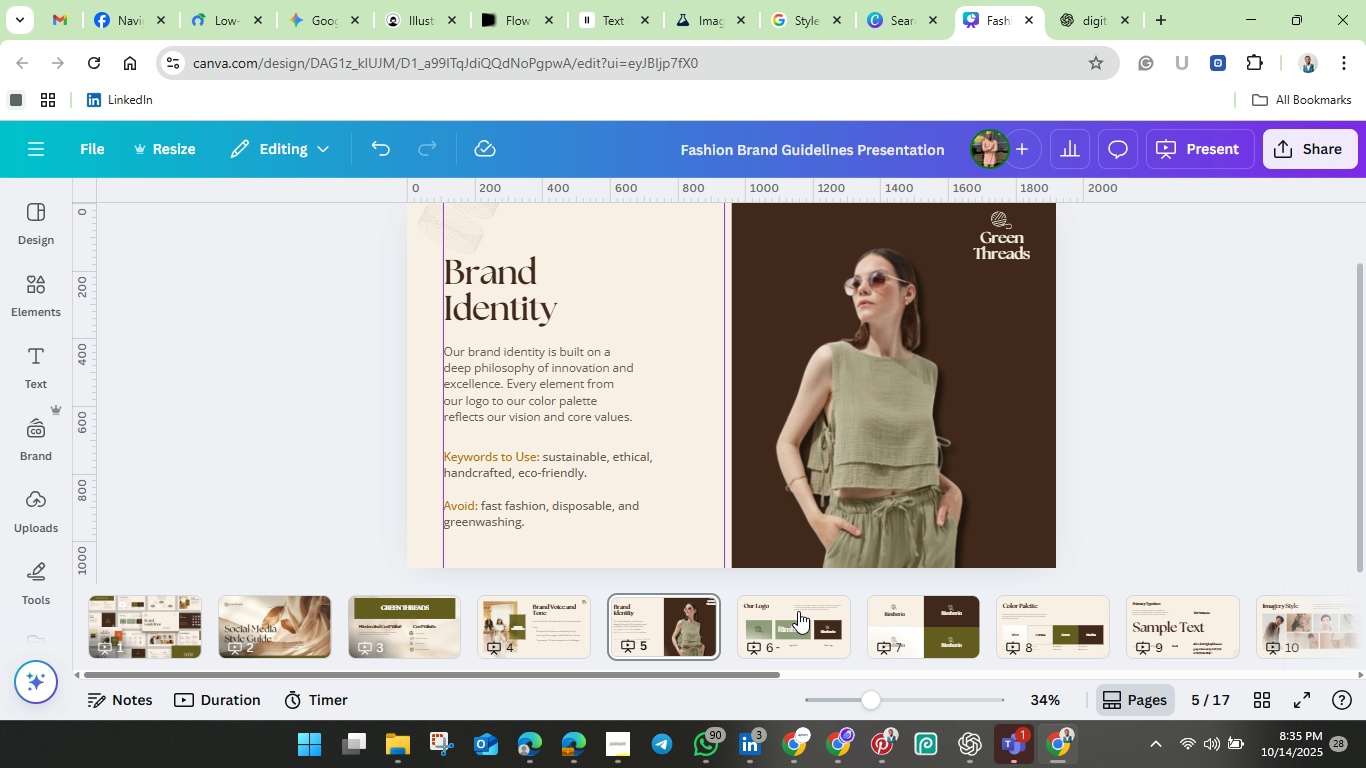 
wait(10.7)
 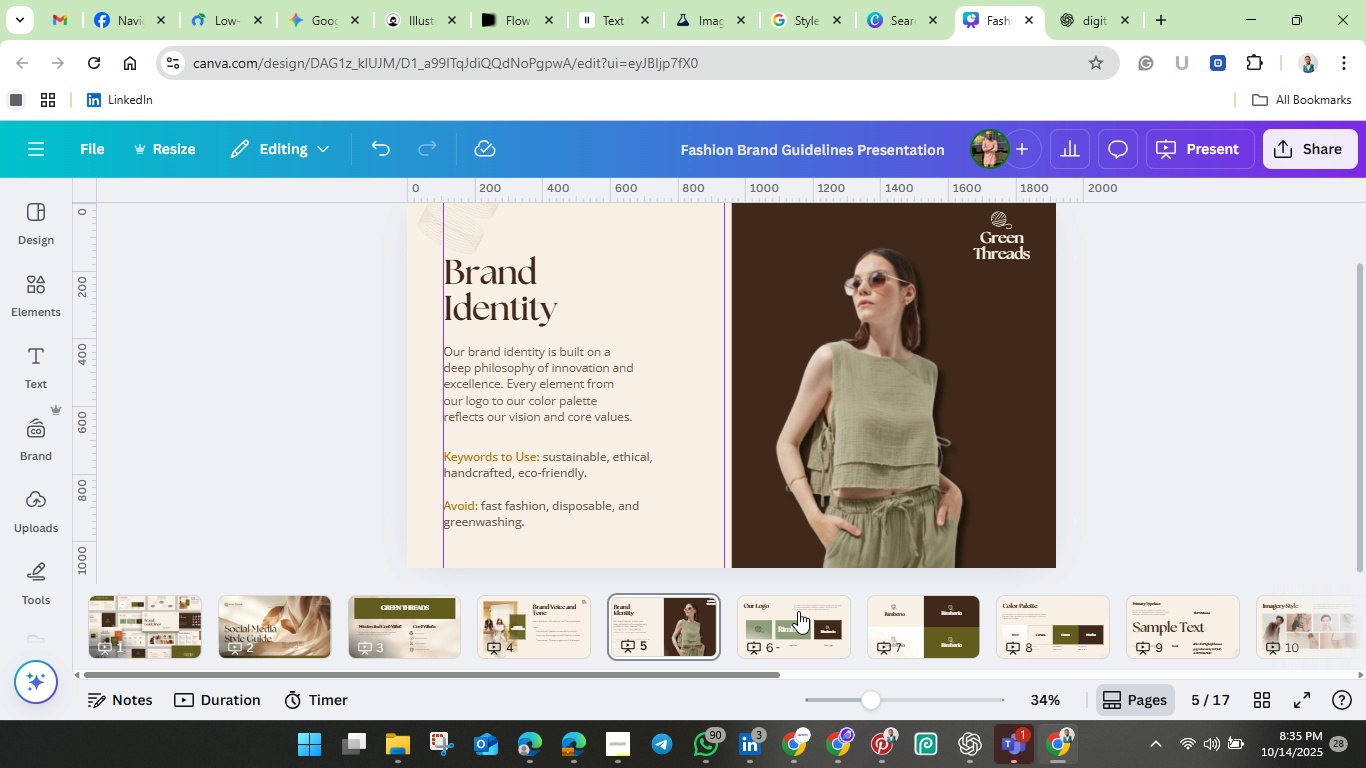 
left_click([17, 301])
 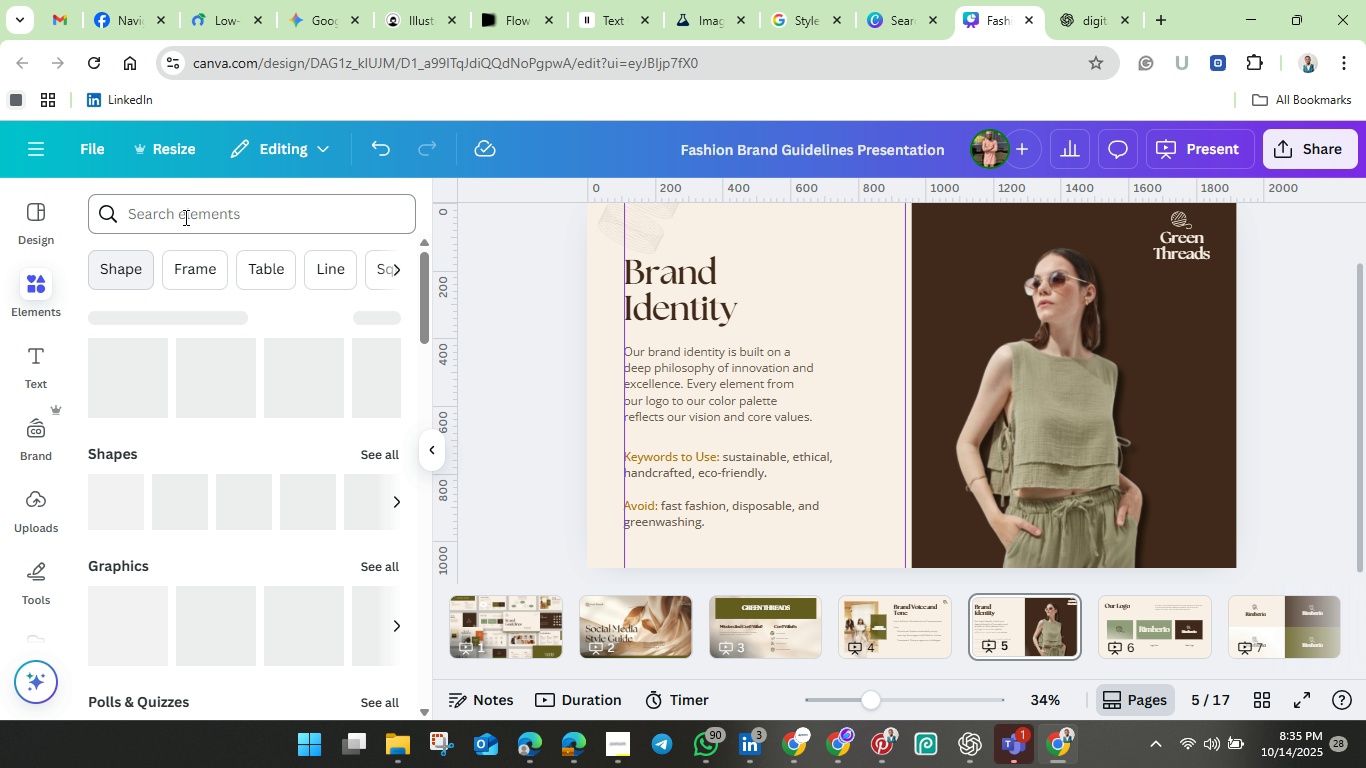 
left_click([184, 217])
 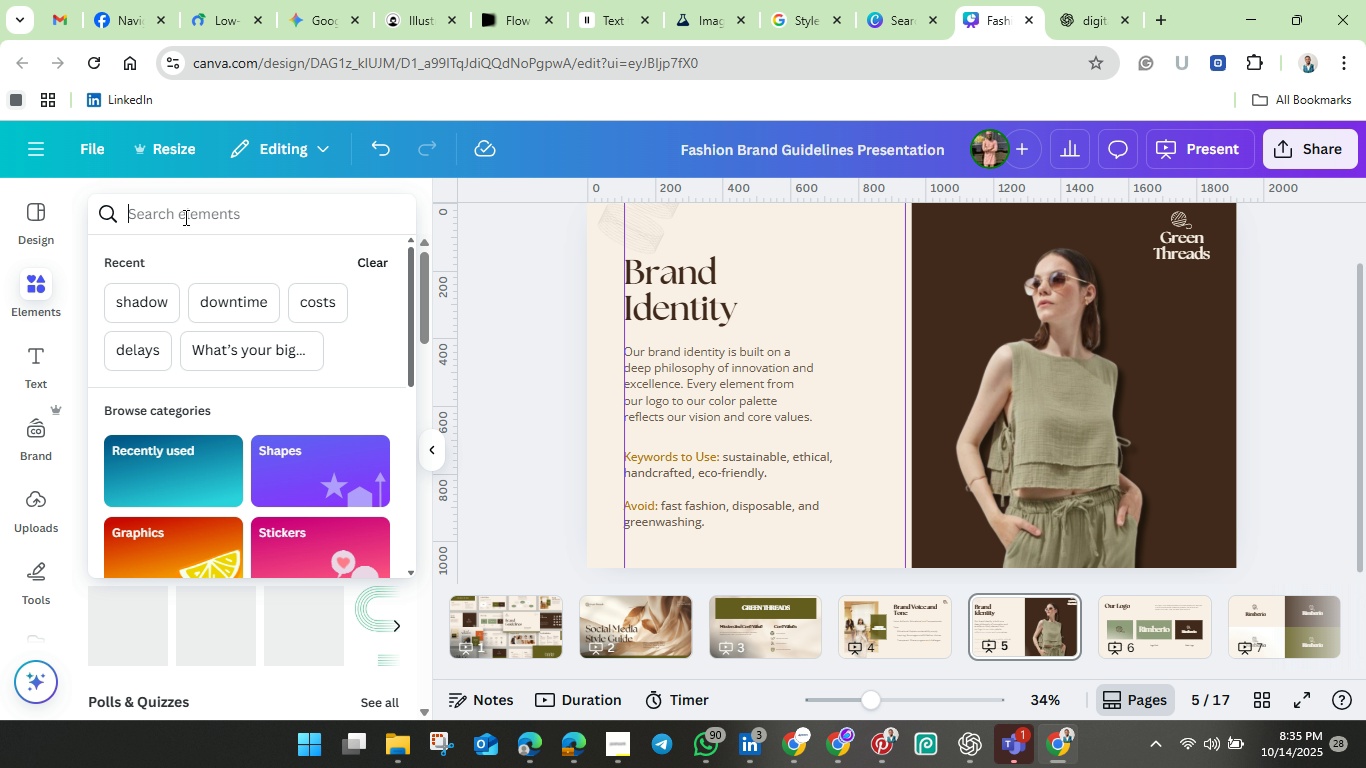 
type(sparle icon)
 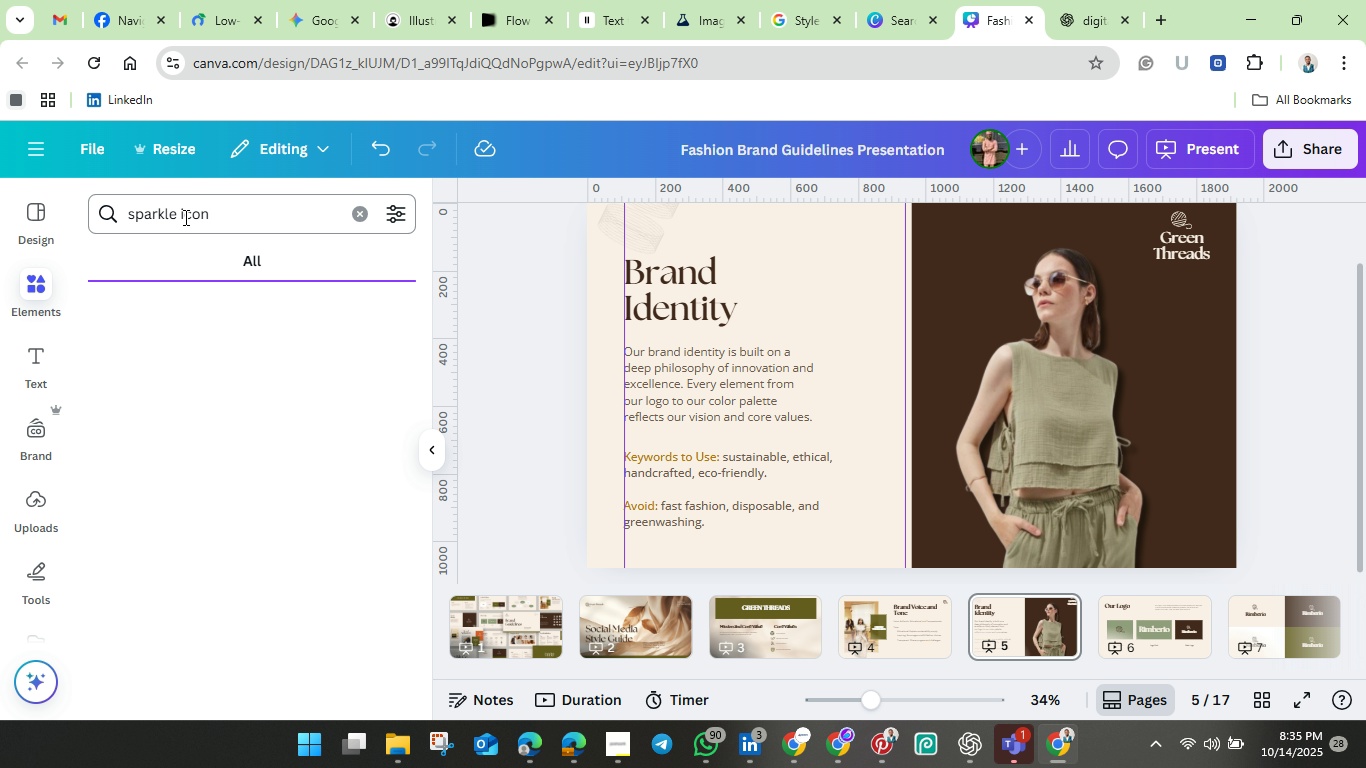 
hold_key(key=Enter, duration=0.33)
 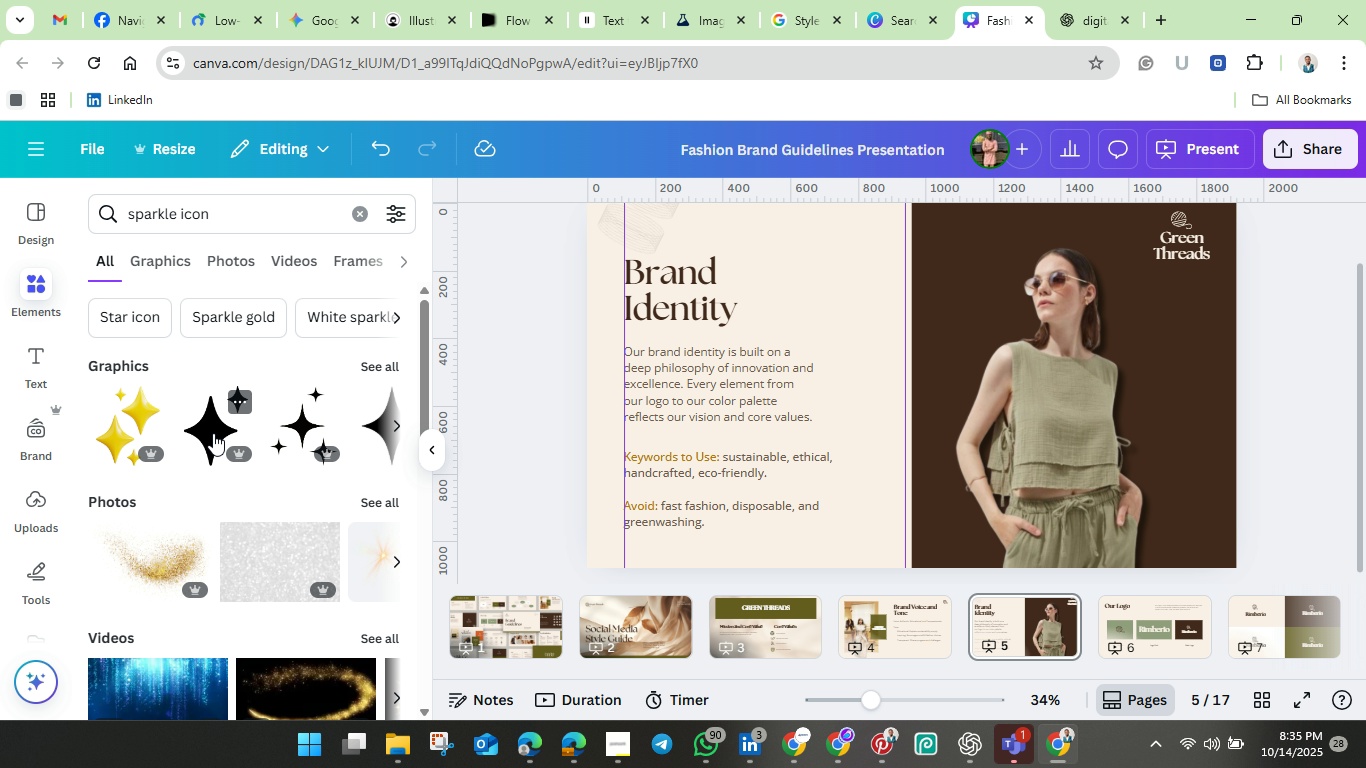 
wait(9.04)
 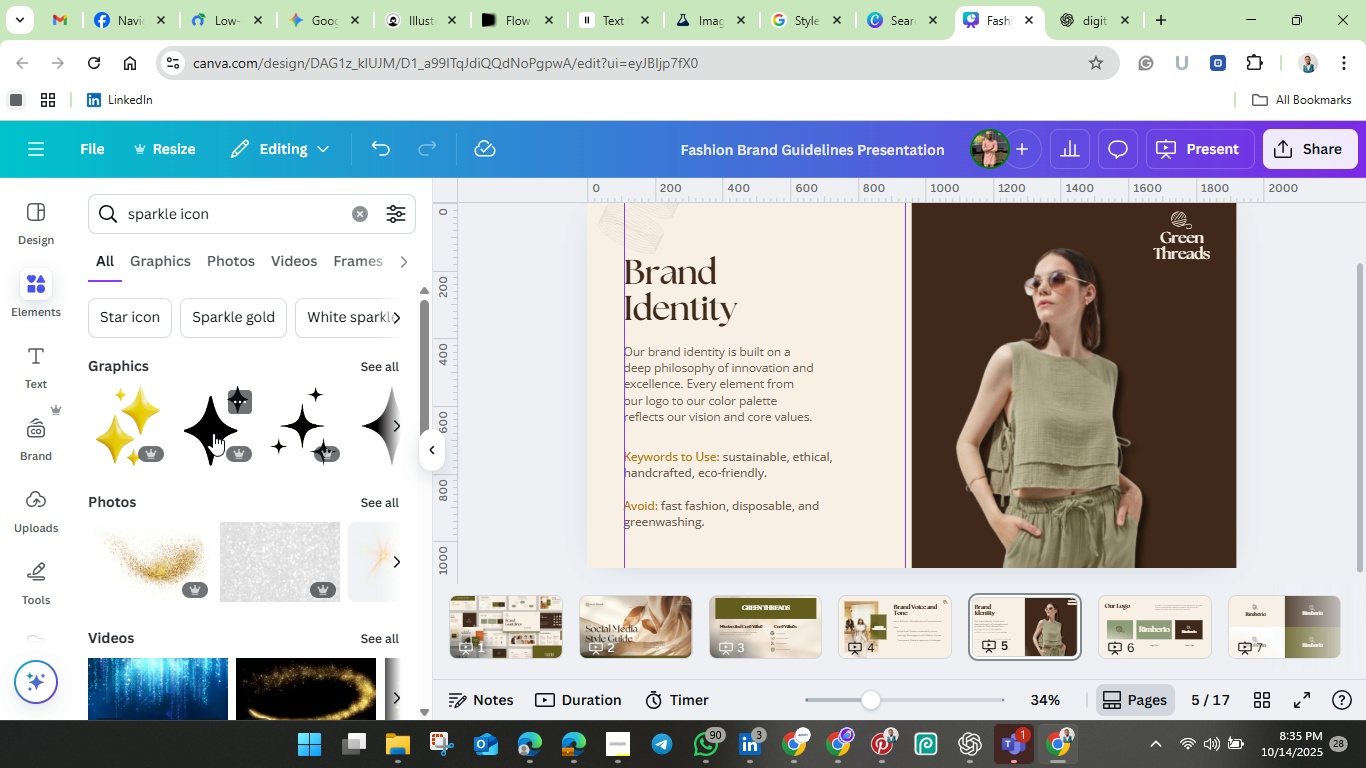 
left_click([213, 433])
 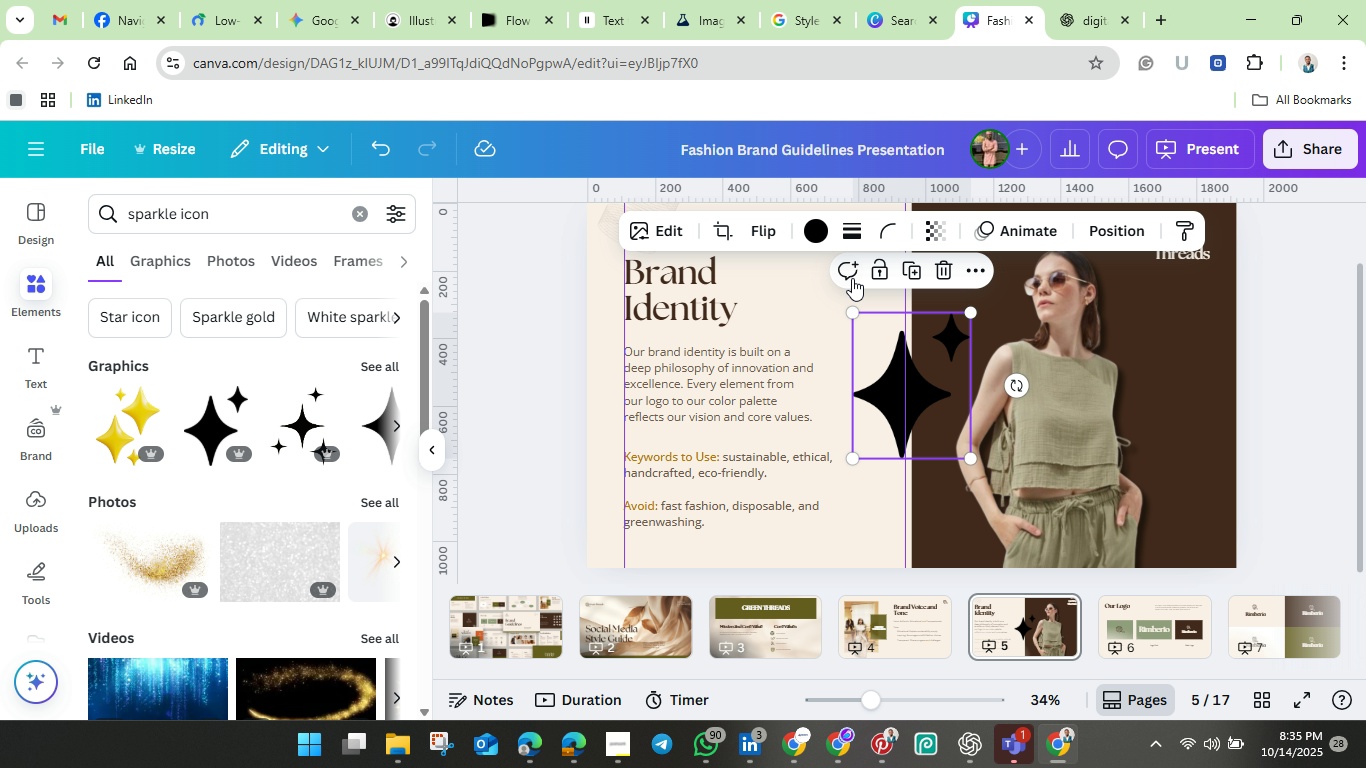 
left_click([819, 232])
 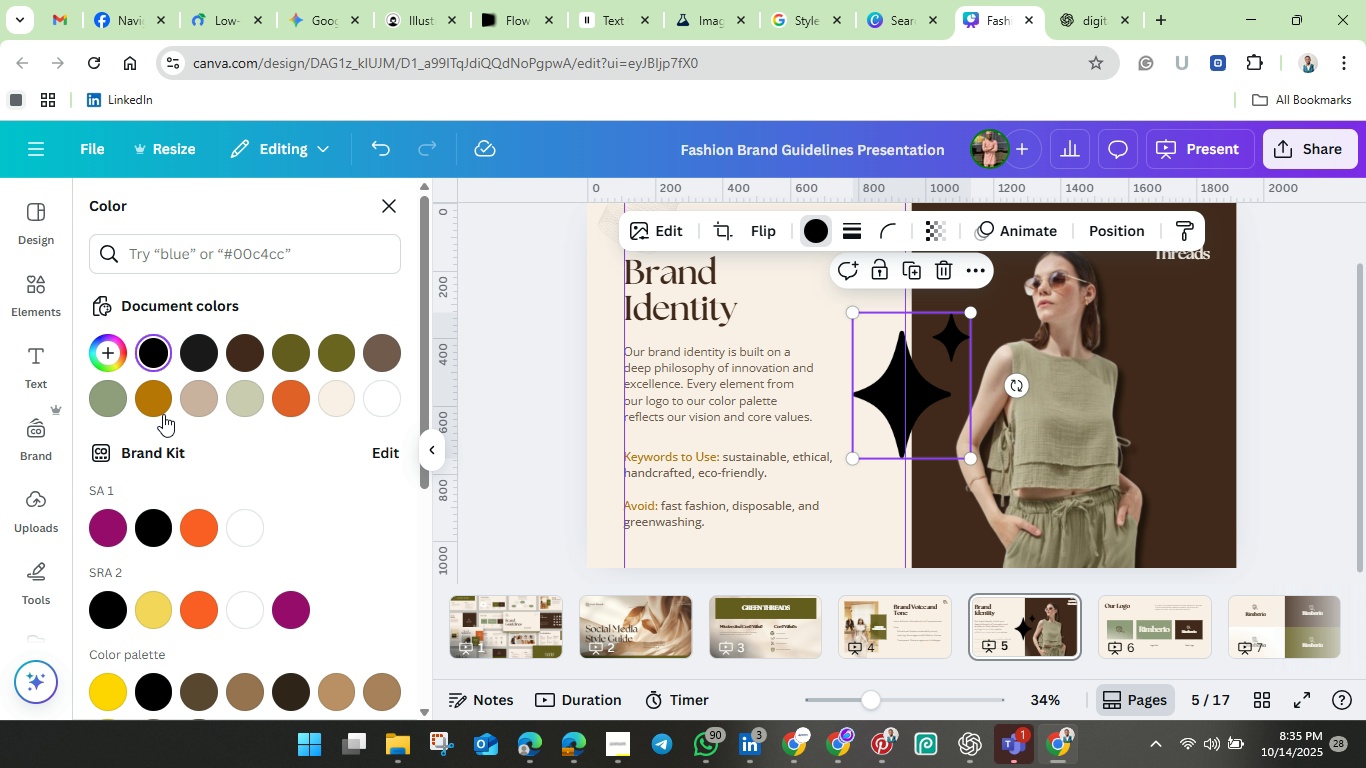 
left_click([147, 405])
 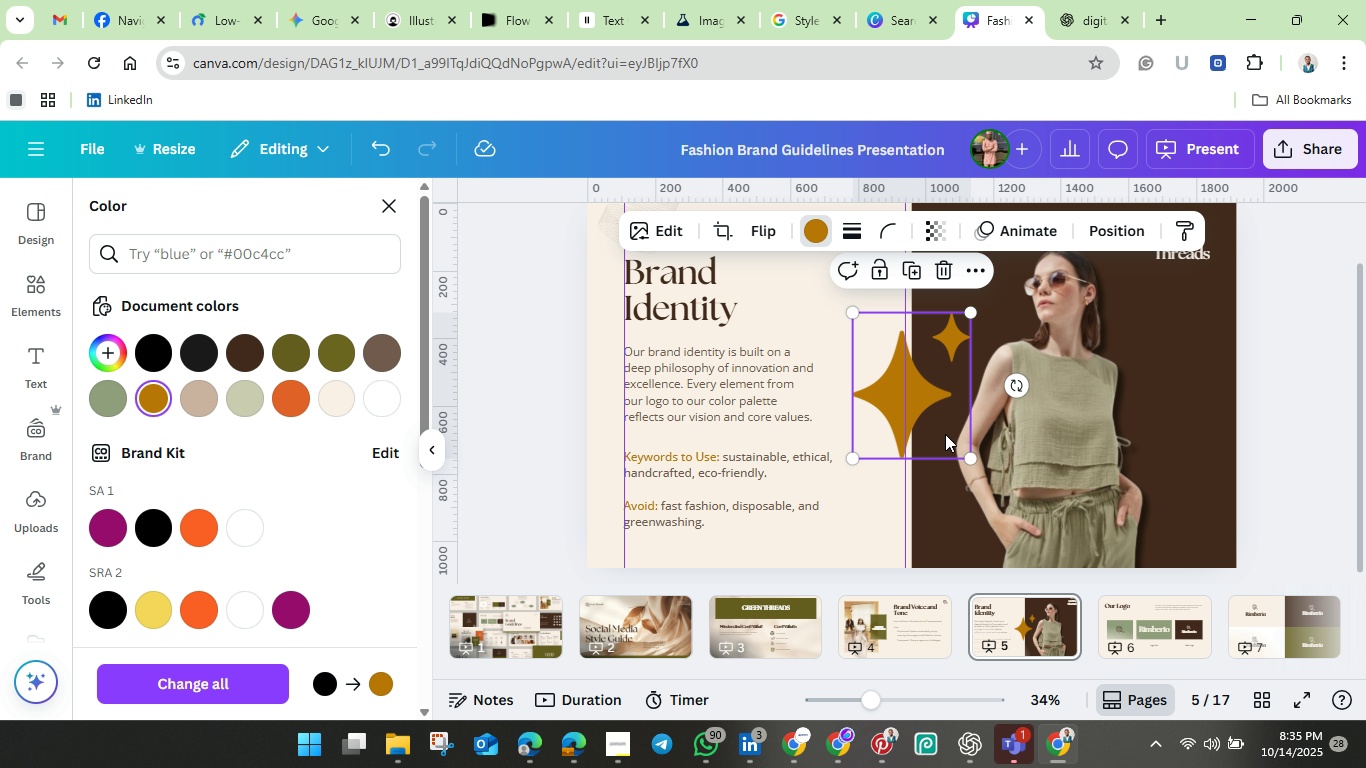 
wait(9.94)
 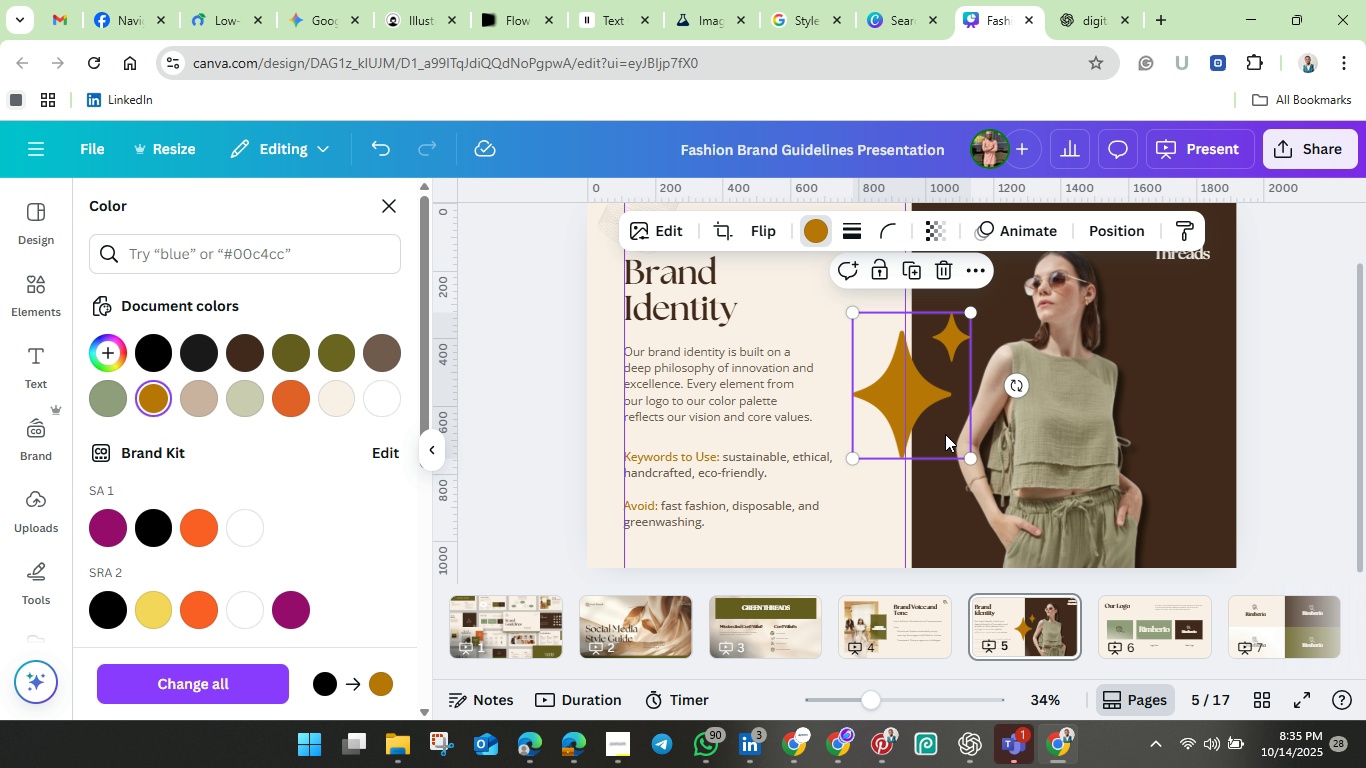 
left_click([663, 233])
 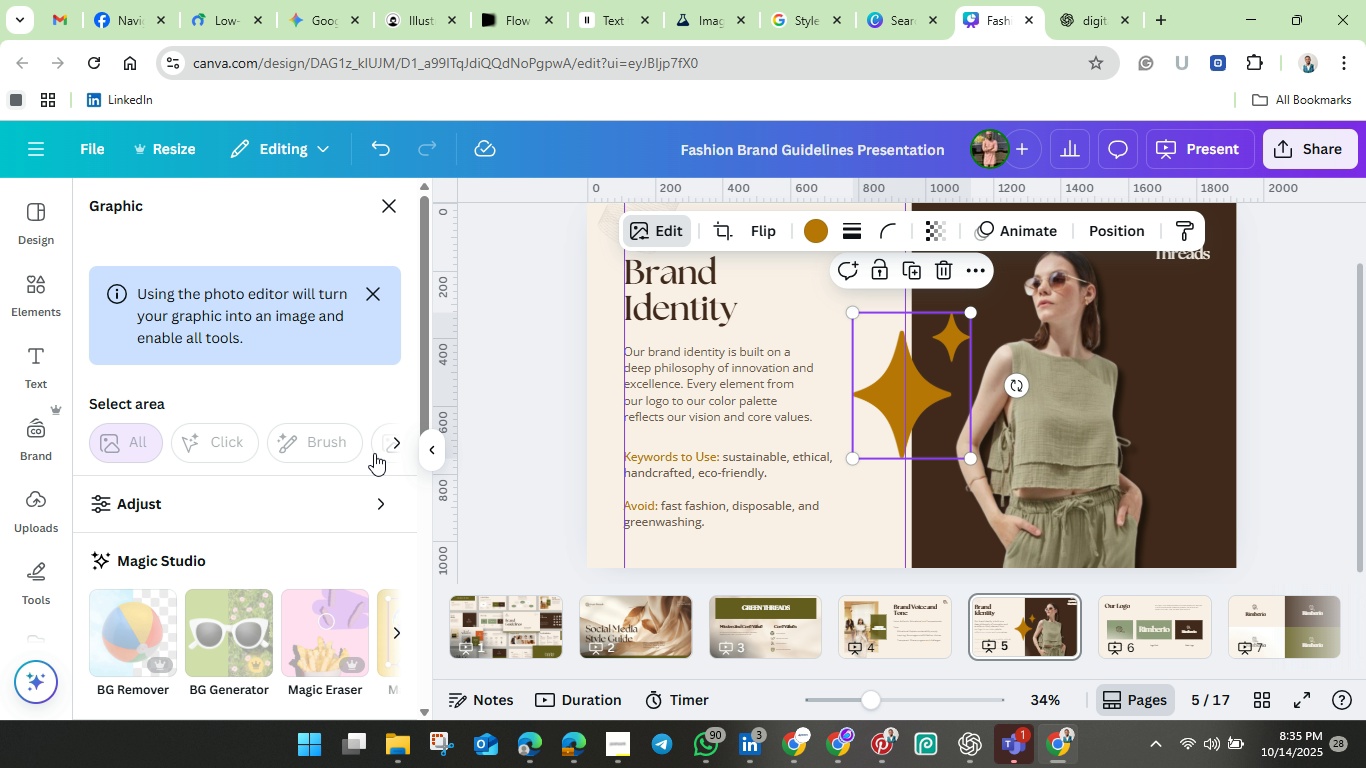 
scroll: coordinate [284, 507], scroll_direction: down, amount: 5.0
 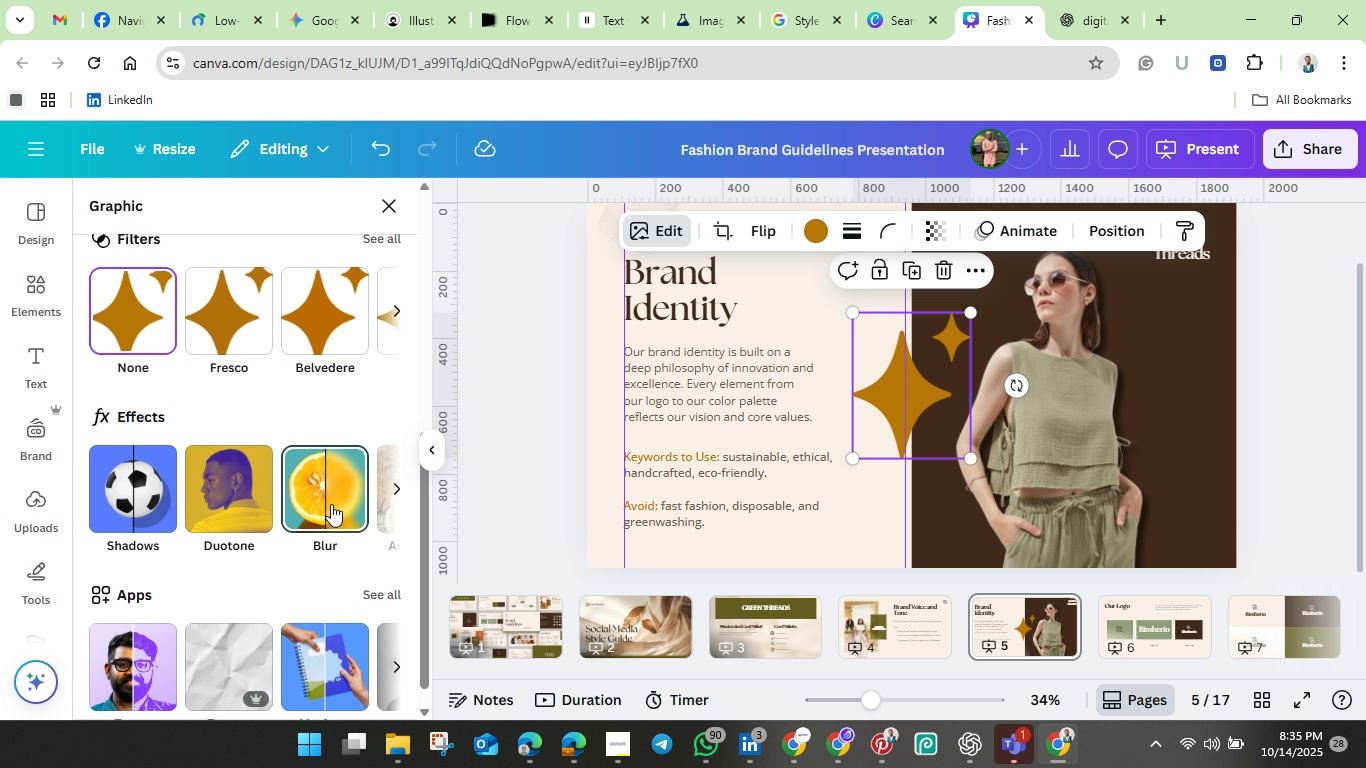 
left_click([333, 502])
 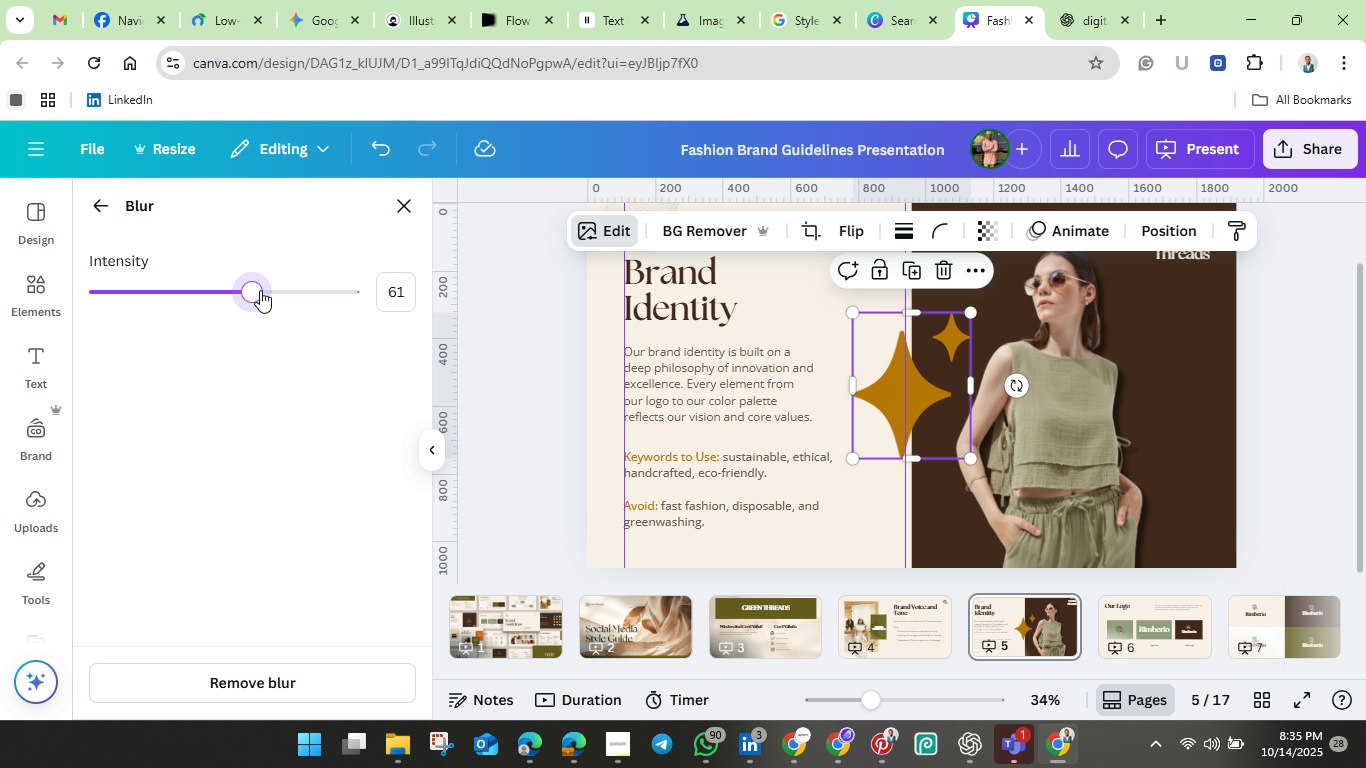 
left_click([278, 297])
 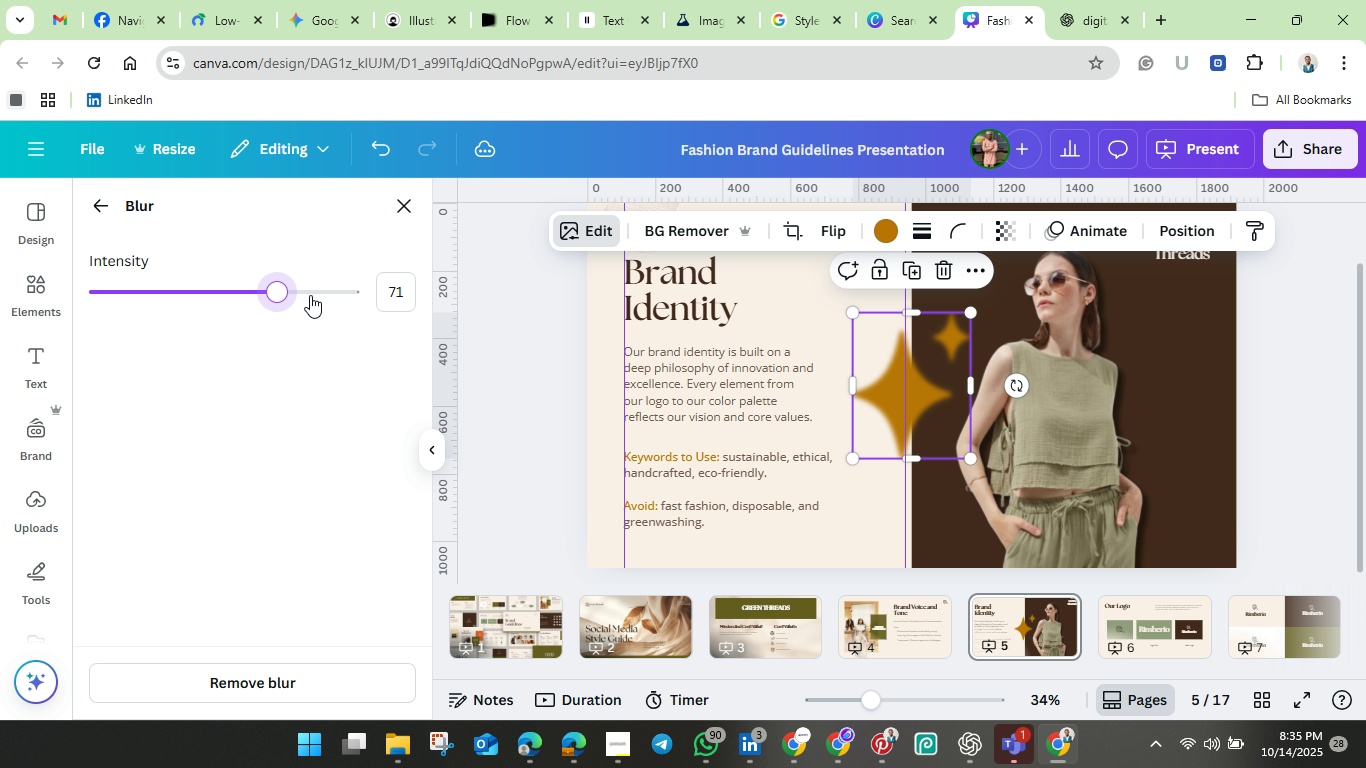 
left_click([312, 296])
 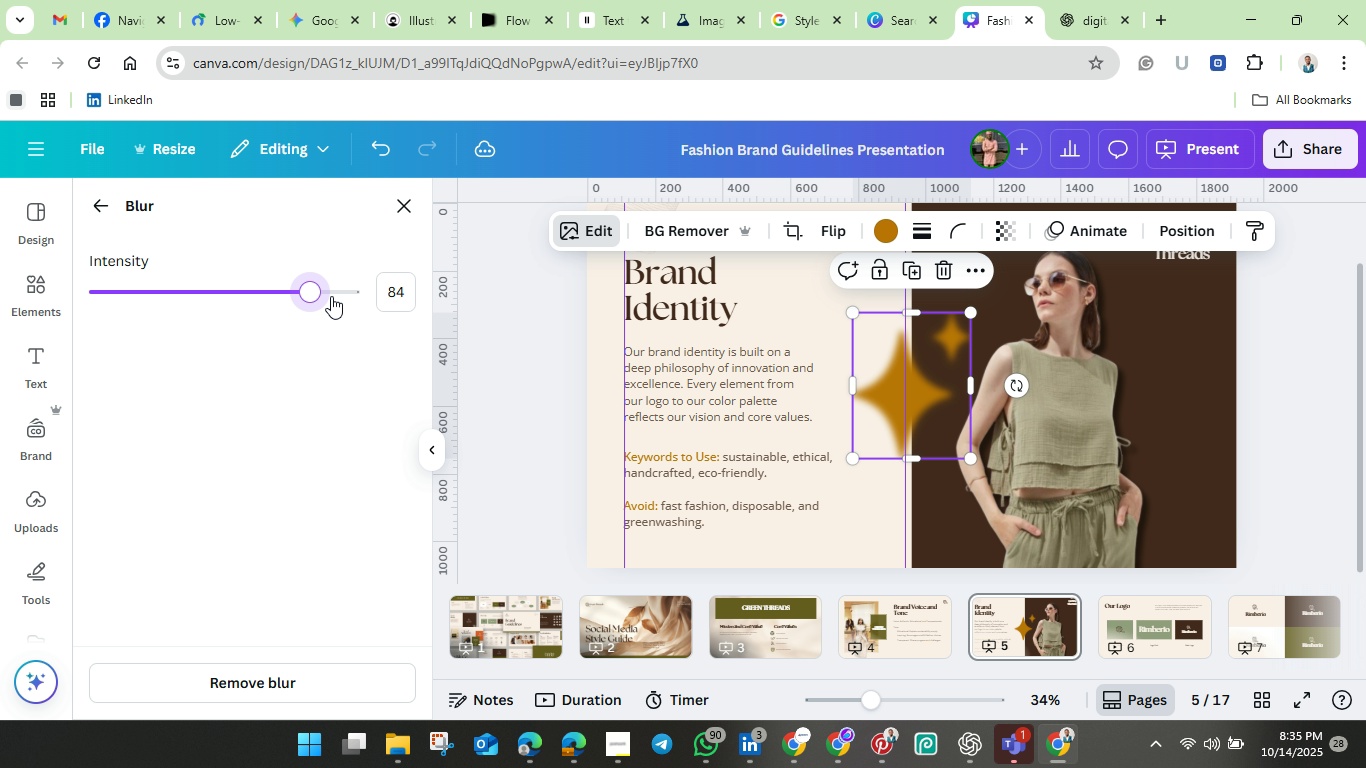 
left_click([338, 296])
 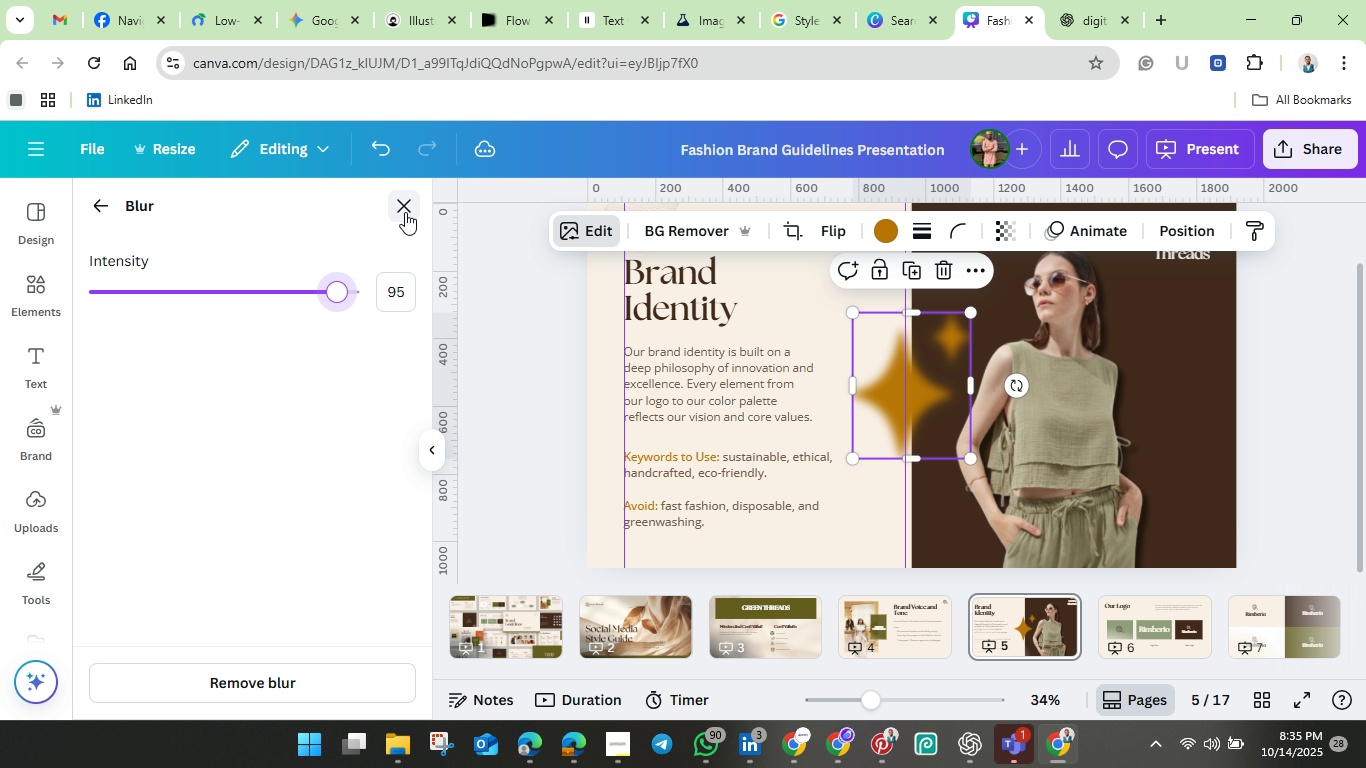 
left_click([402, 209])
 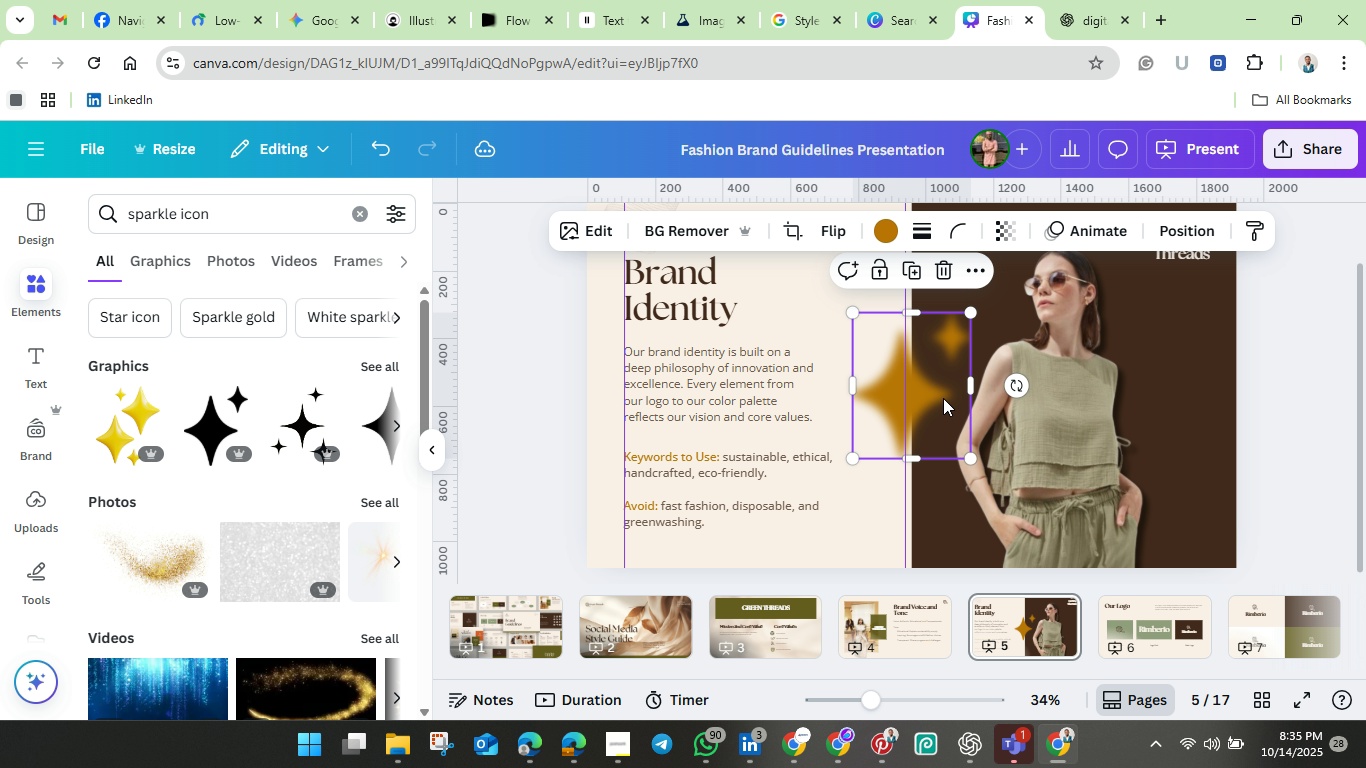 
left_click_drag(start_coordinate=[940, 414], to_coordinate=[979, 346])
 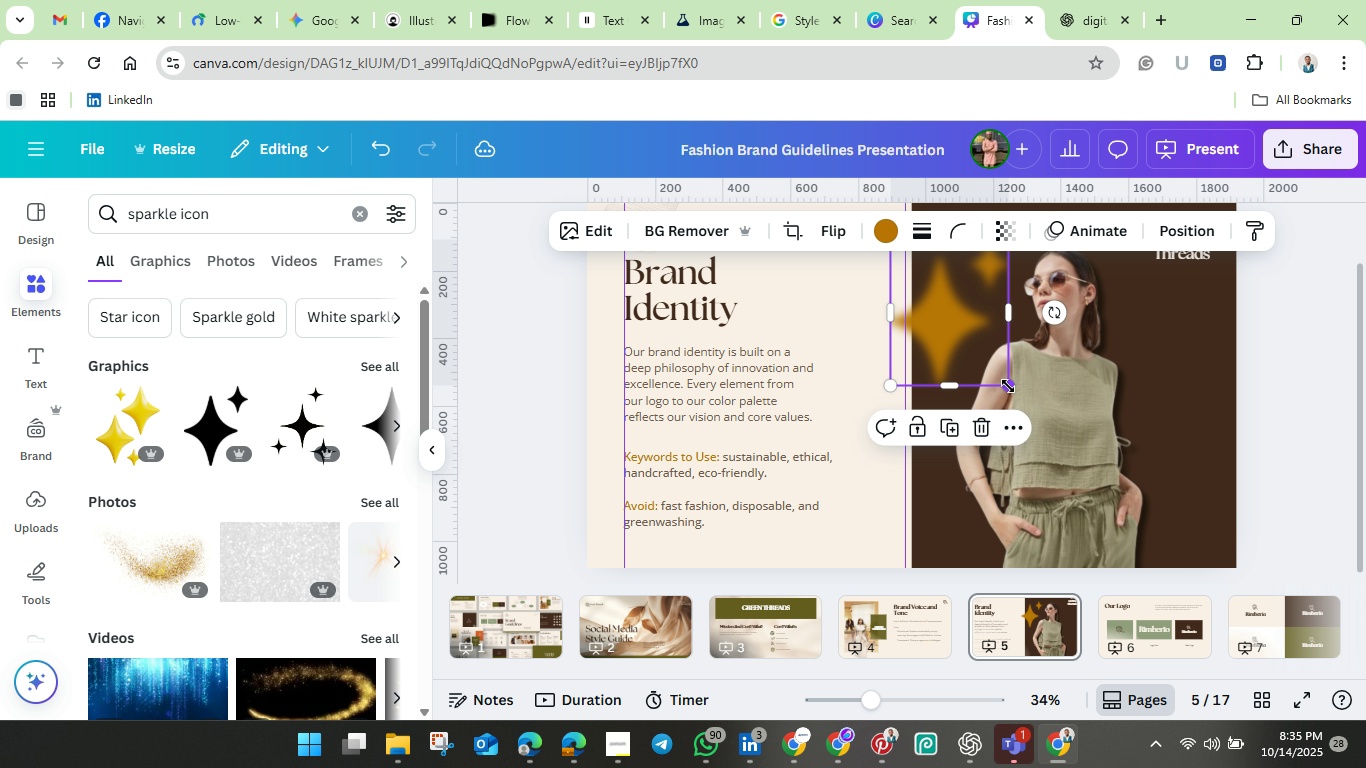 
left_click_drag(start_coordinate=[1009, 386], to_coordinate=[973, 339])
 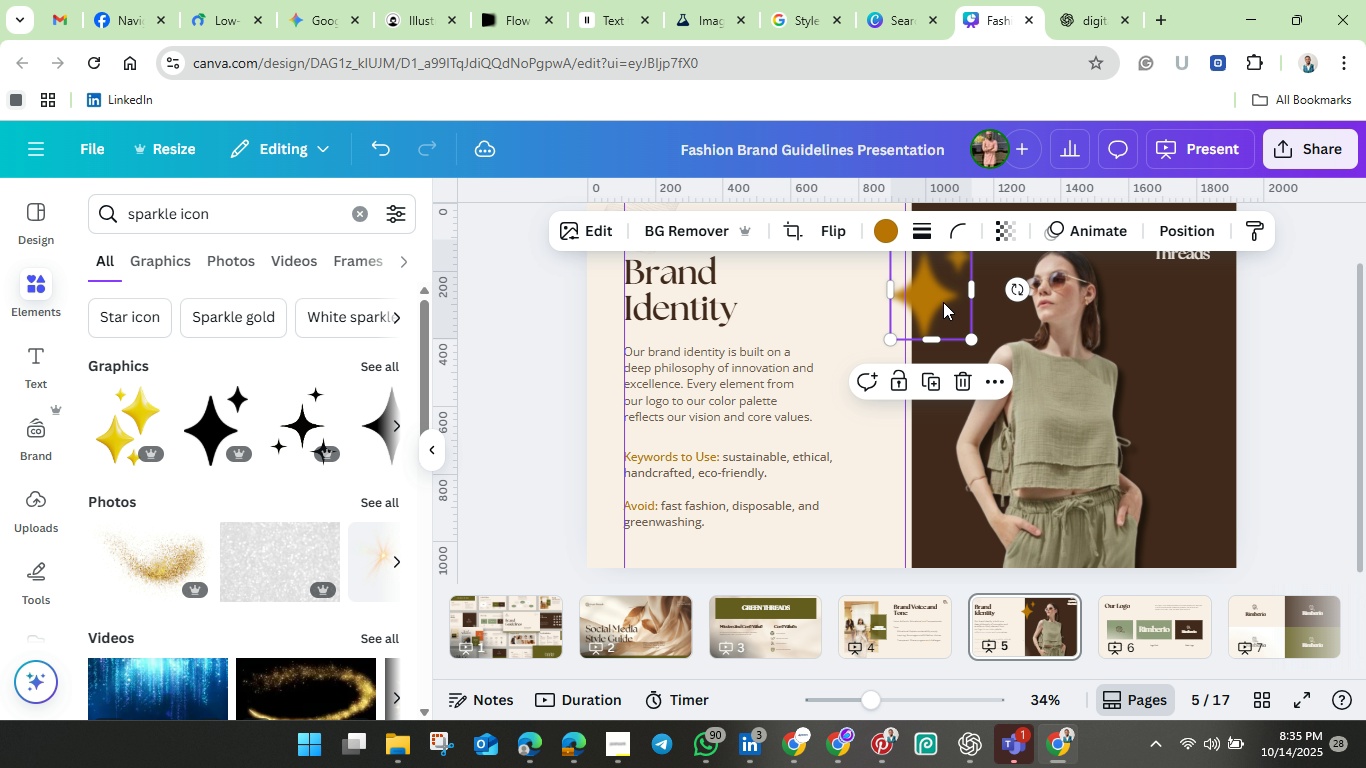 
left_click_drag(start_coordinate=[943, 302], to_coordinate=[971, 308])
 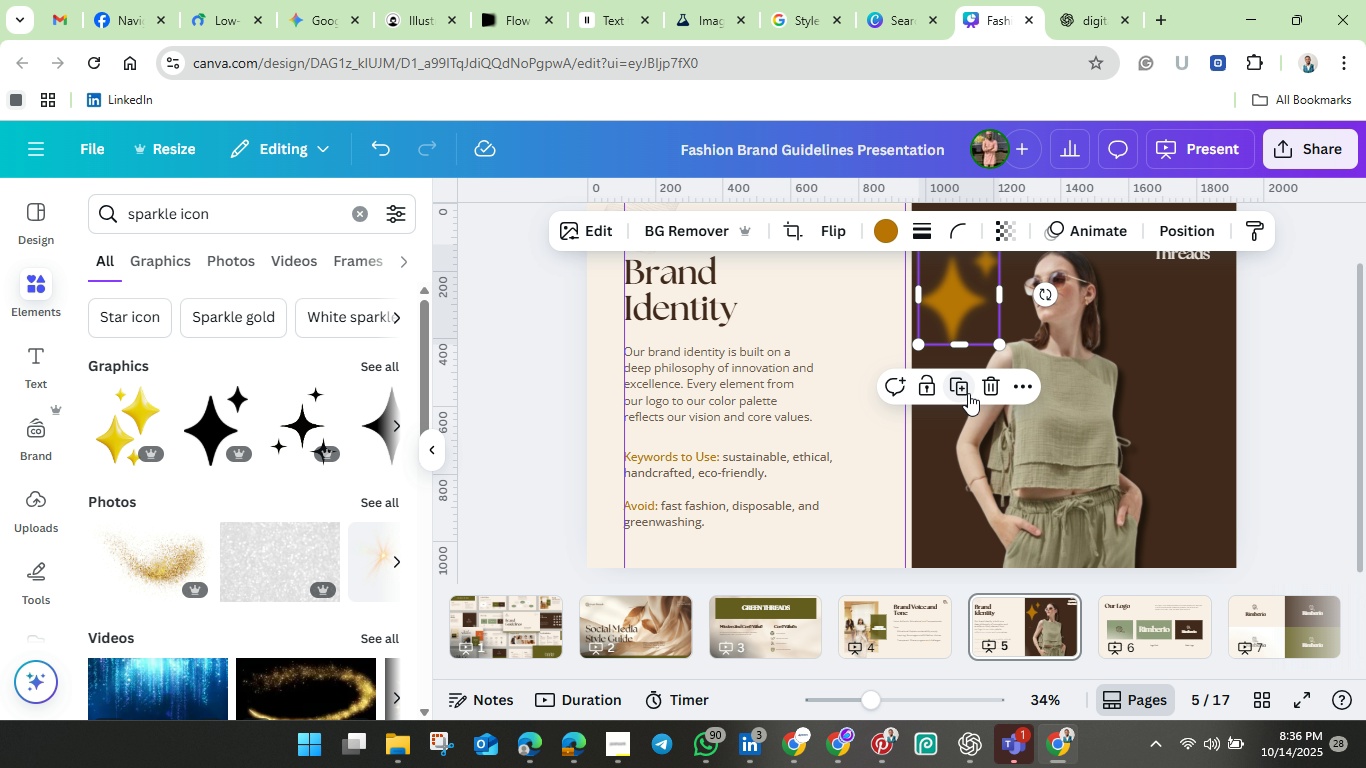 
left_click([966, 388])
 